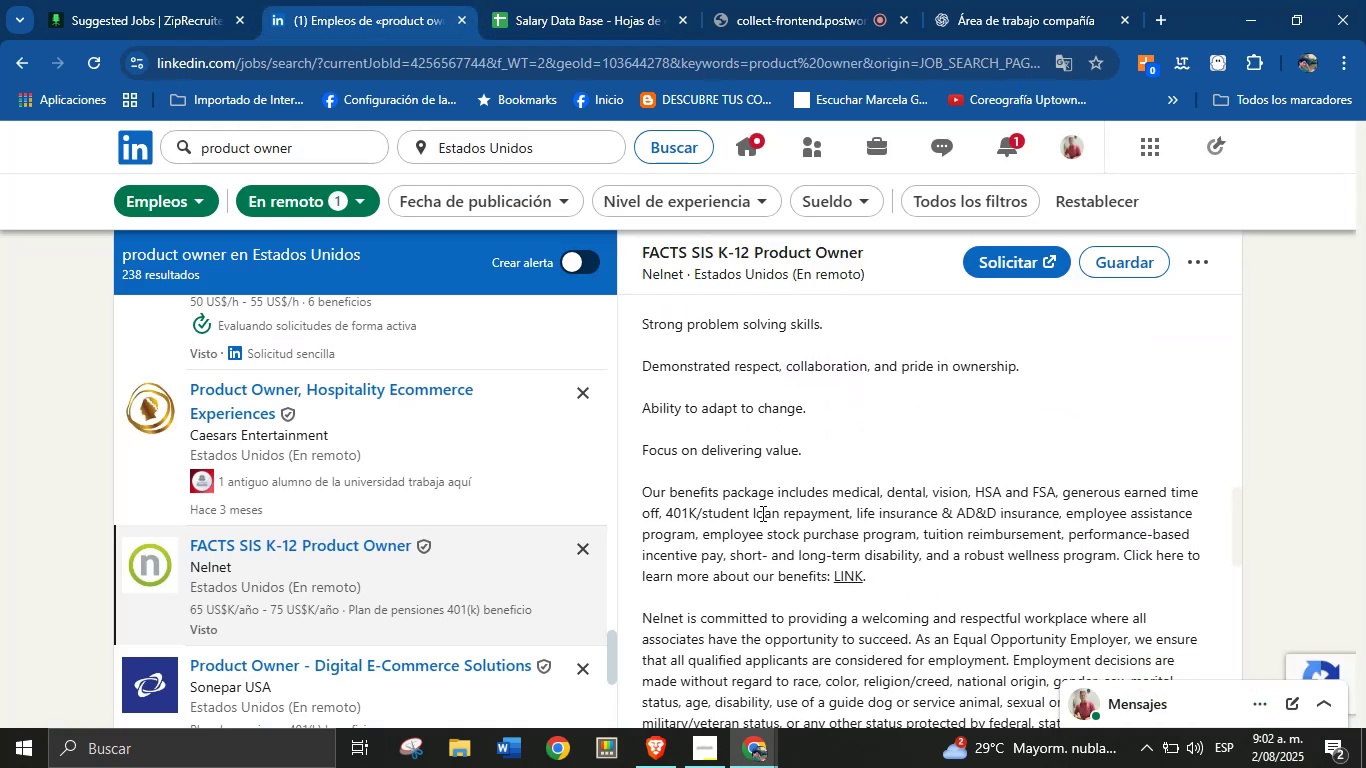 
scroll: coordinate [761, 503], scroll_direction: up, amount: 18.0
 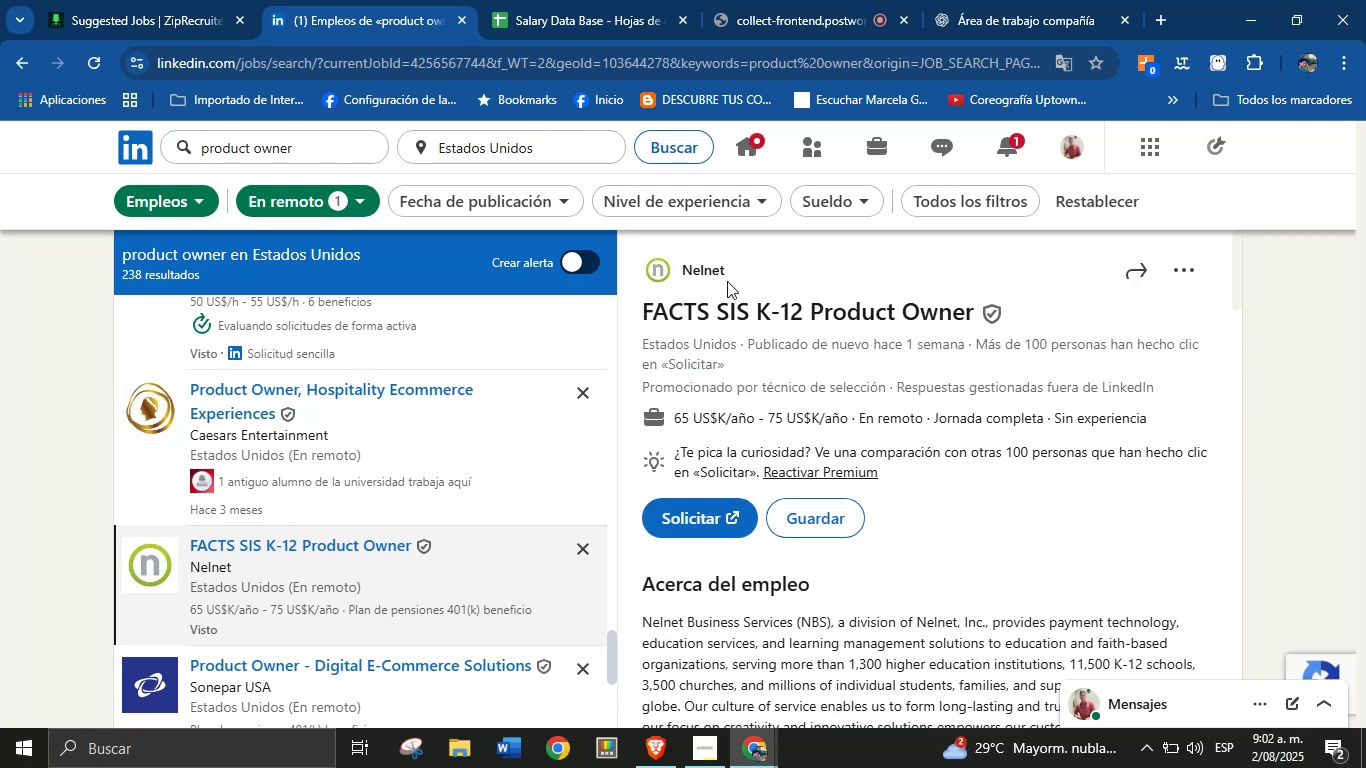 
right_click([707, 264])
 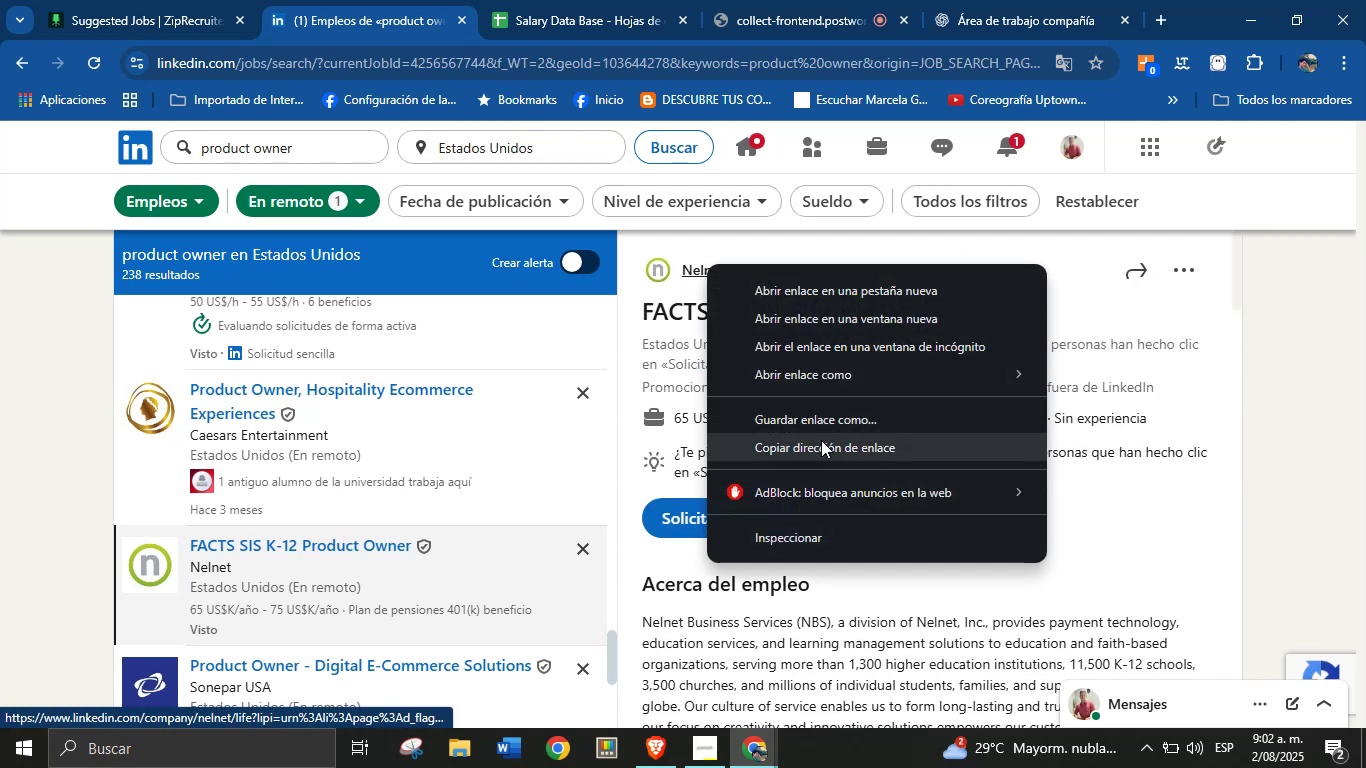 
left_click([823, 448])
 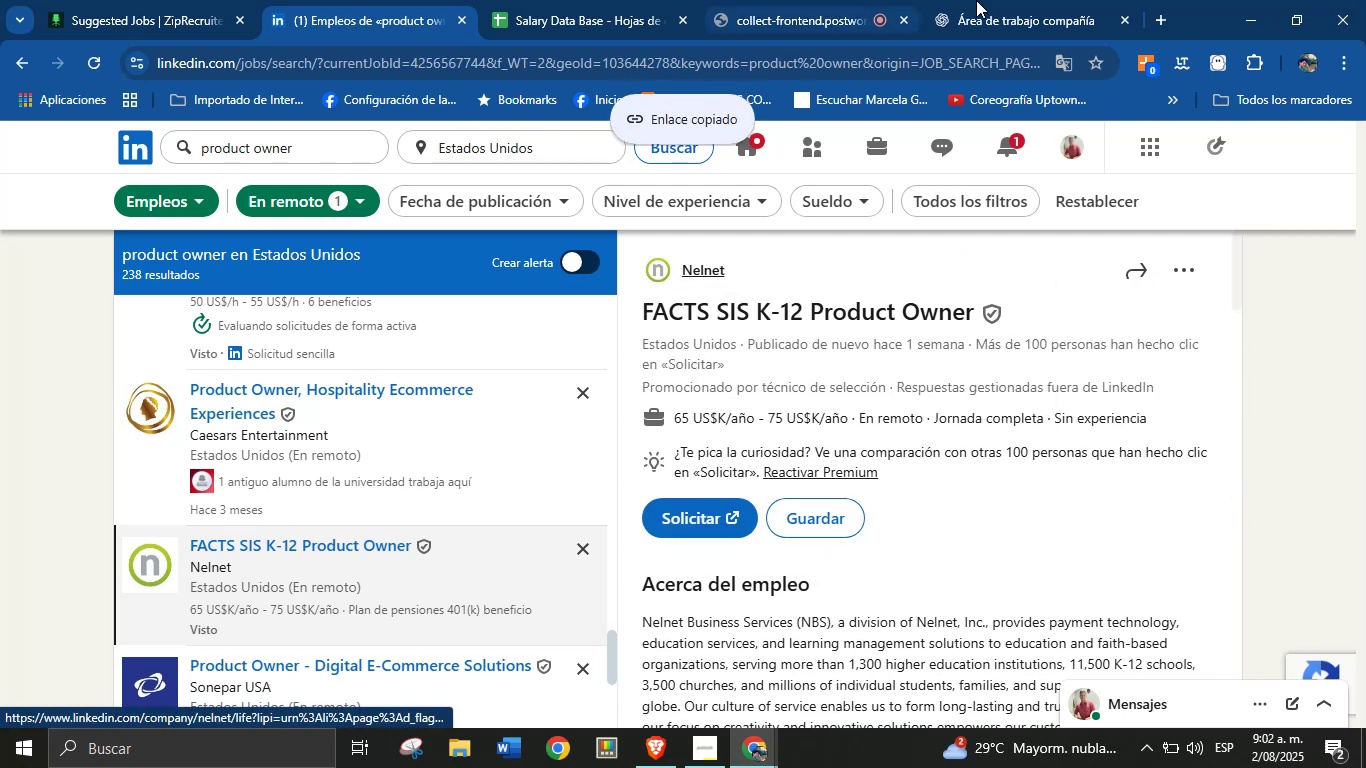 
left_click([1023, 0])
 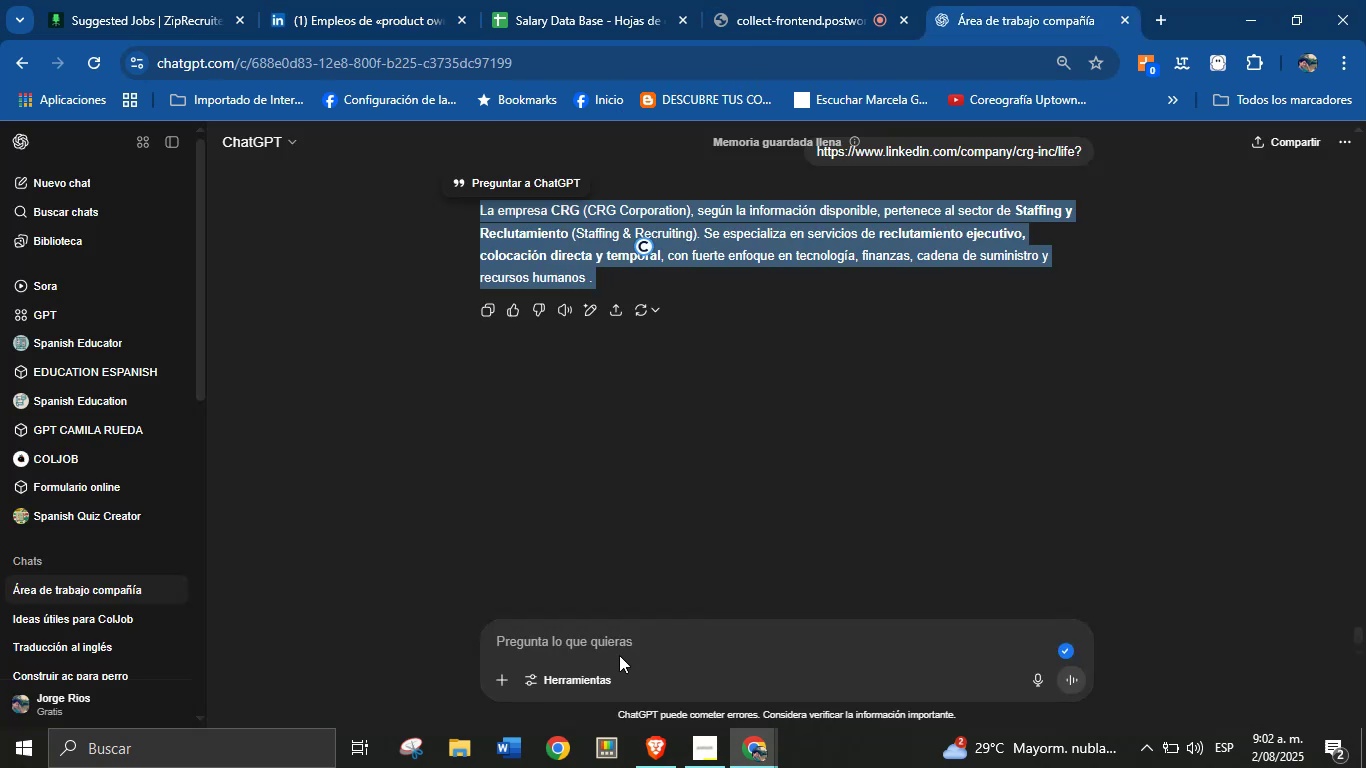 
left_click([619, 647])
 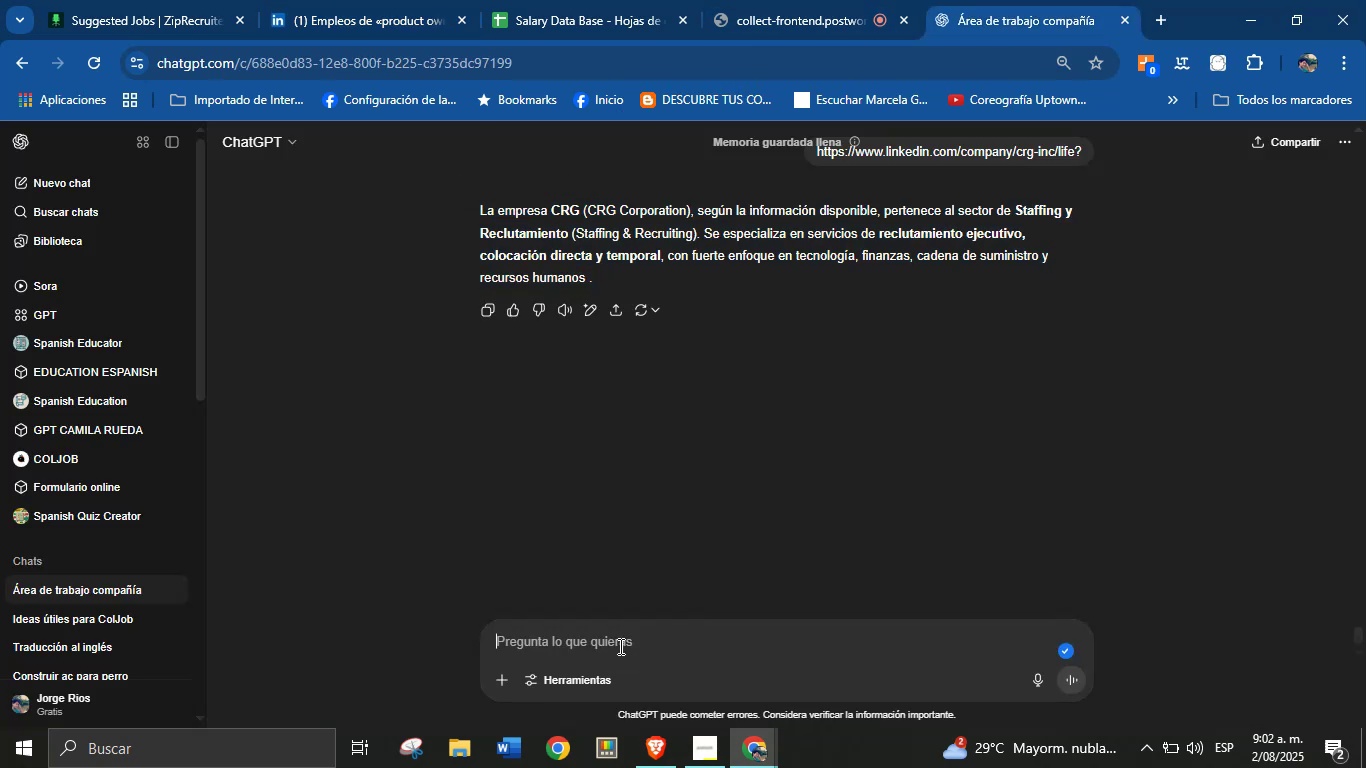 
key(Control+V)
 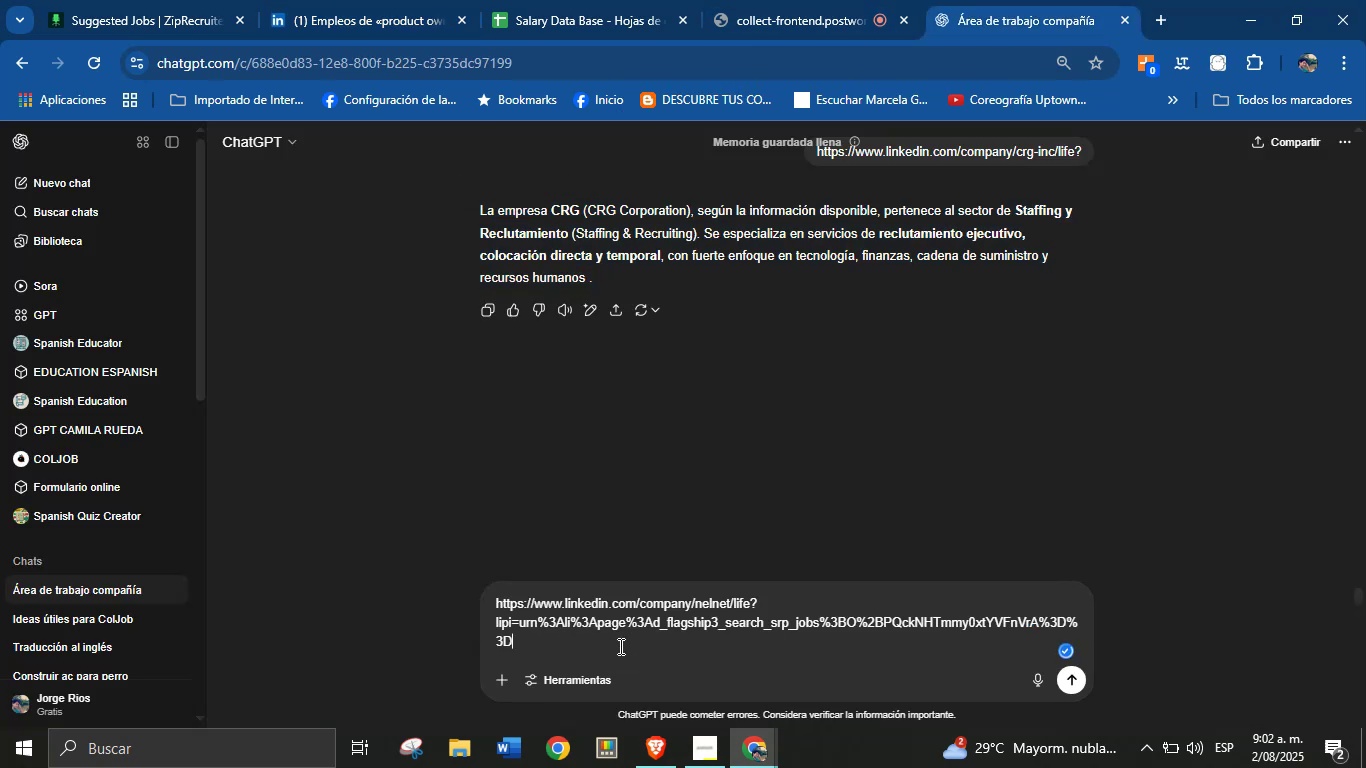 
key(Enter)
 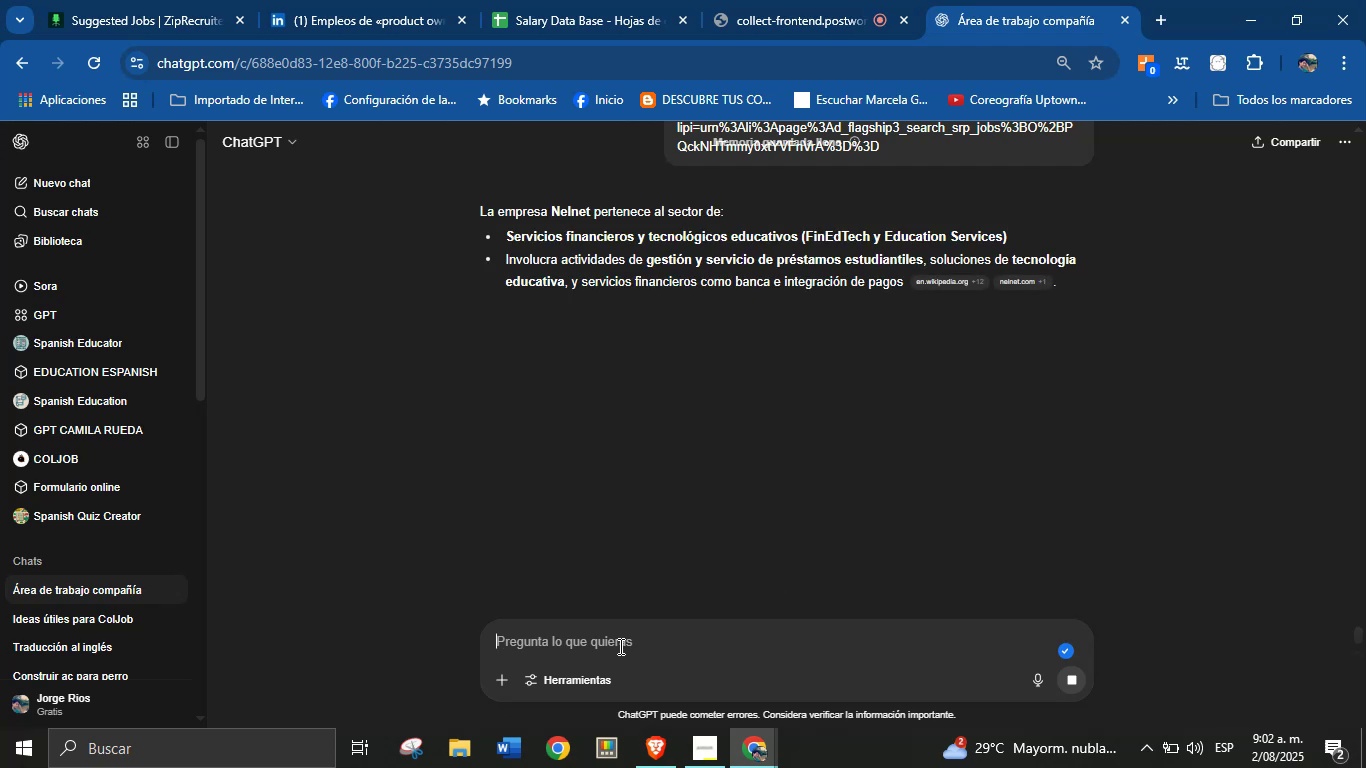 
wait(13.45)
 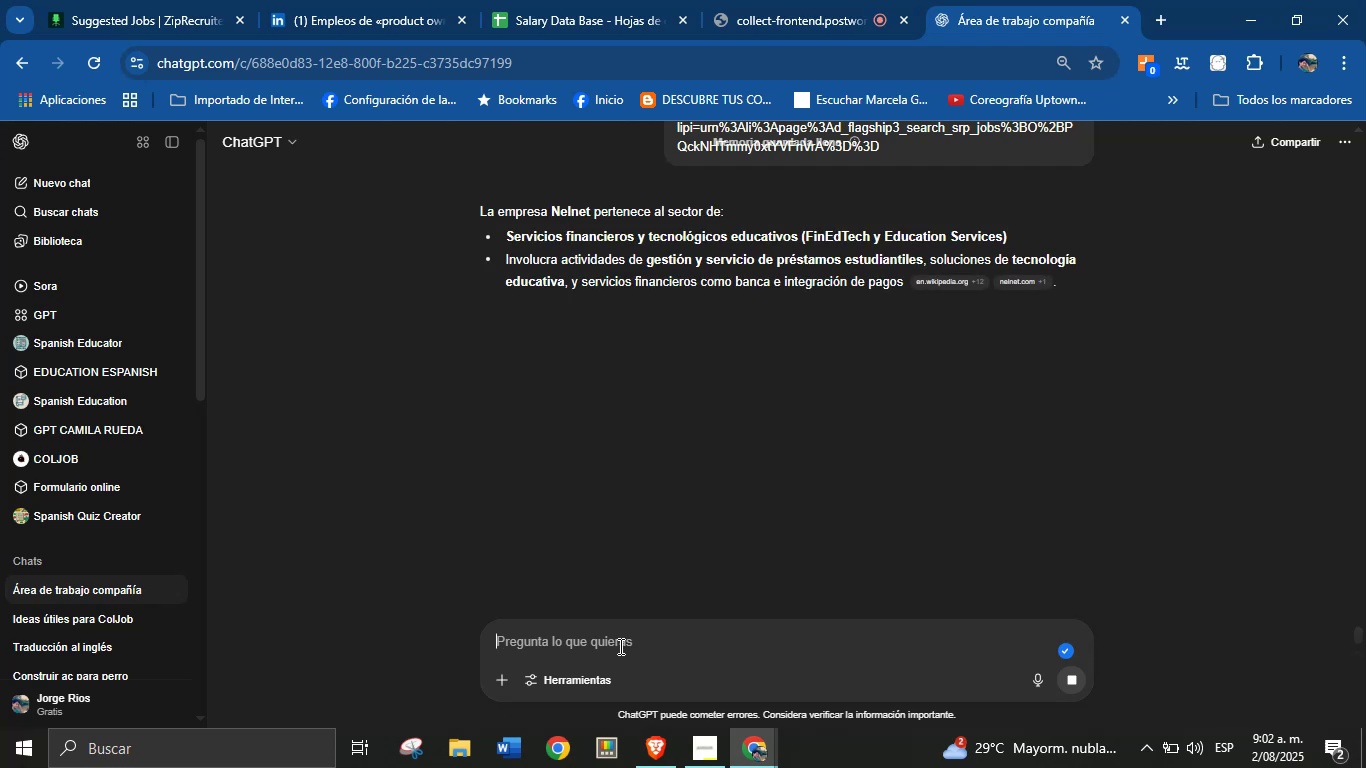 
double_click([513, 236])
 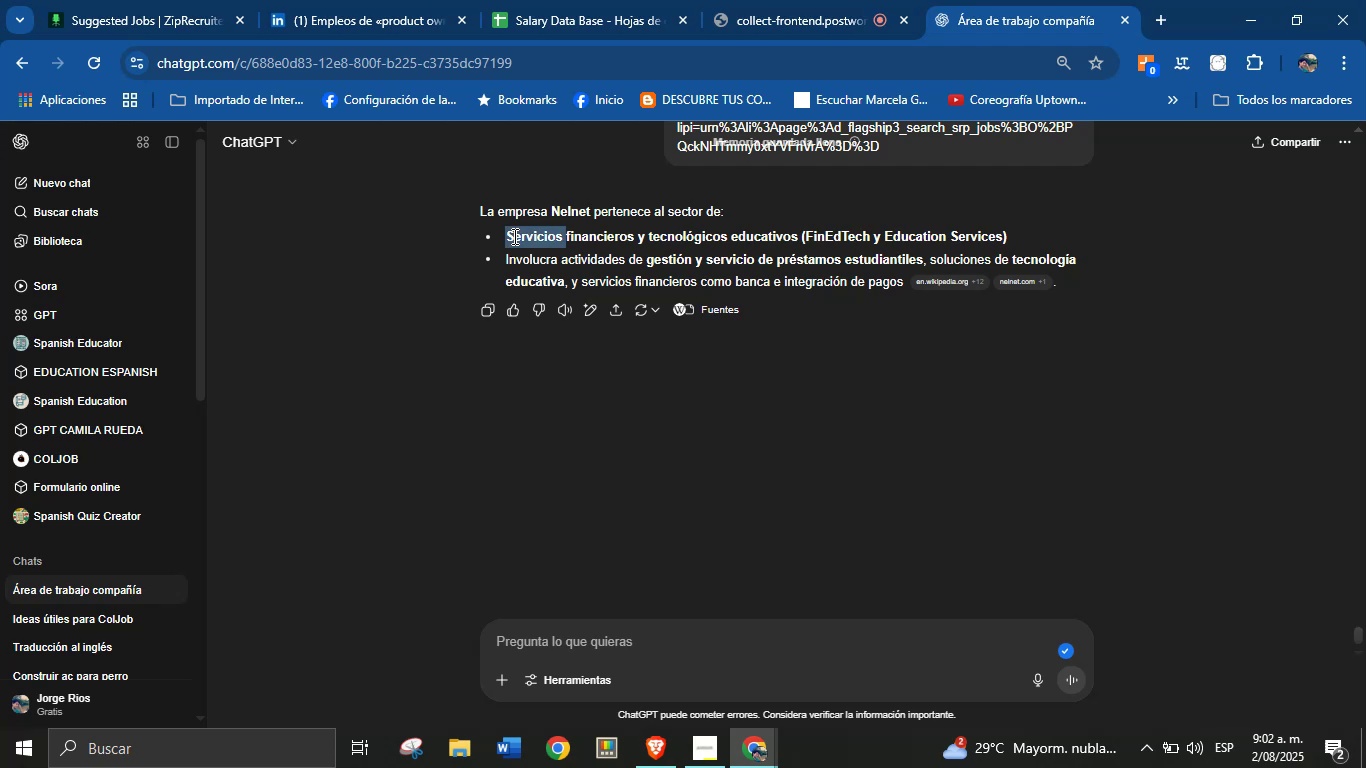 
triple_click([513, 236])
 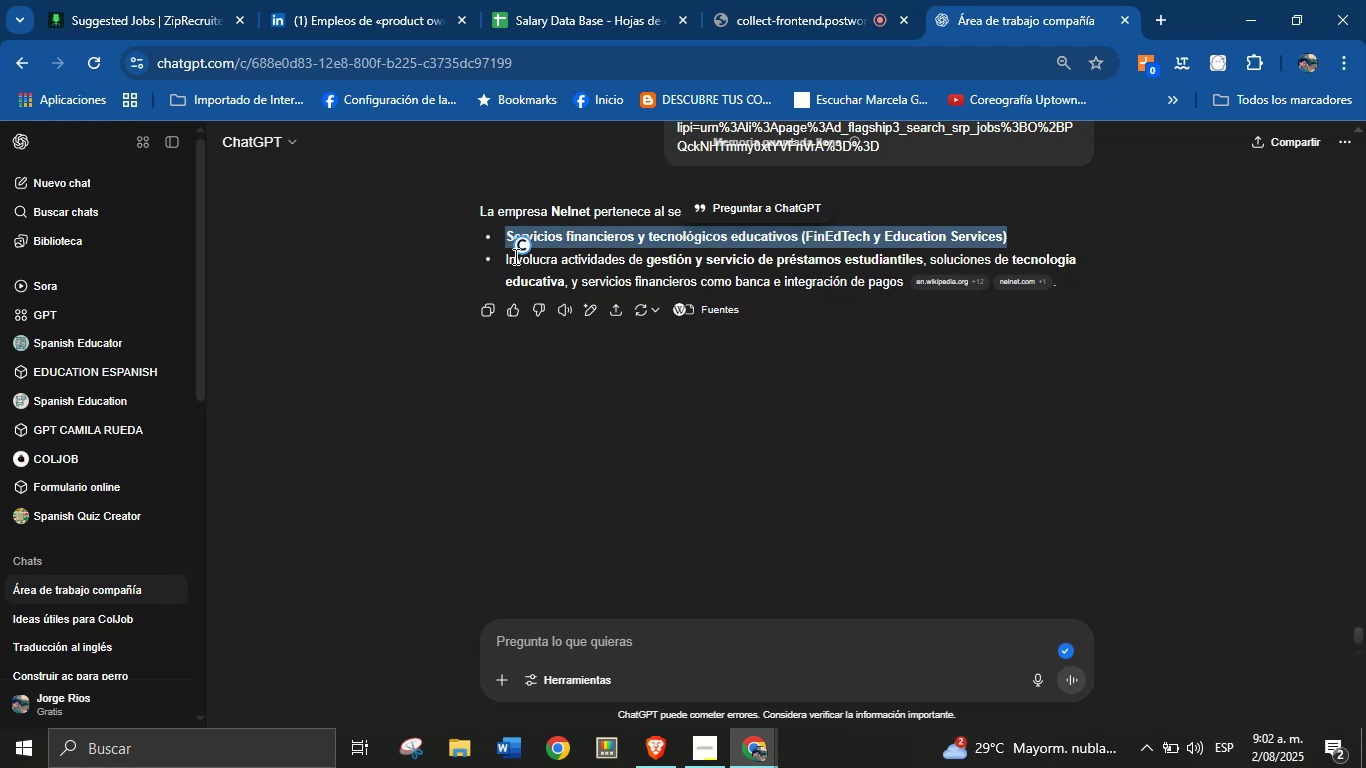 
wait(6.14)
 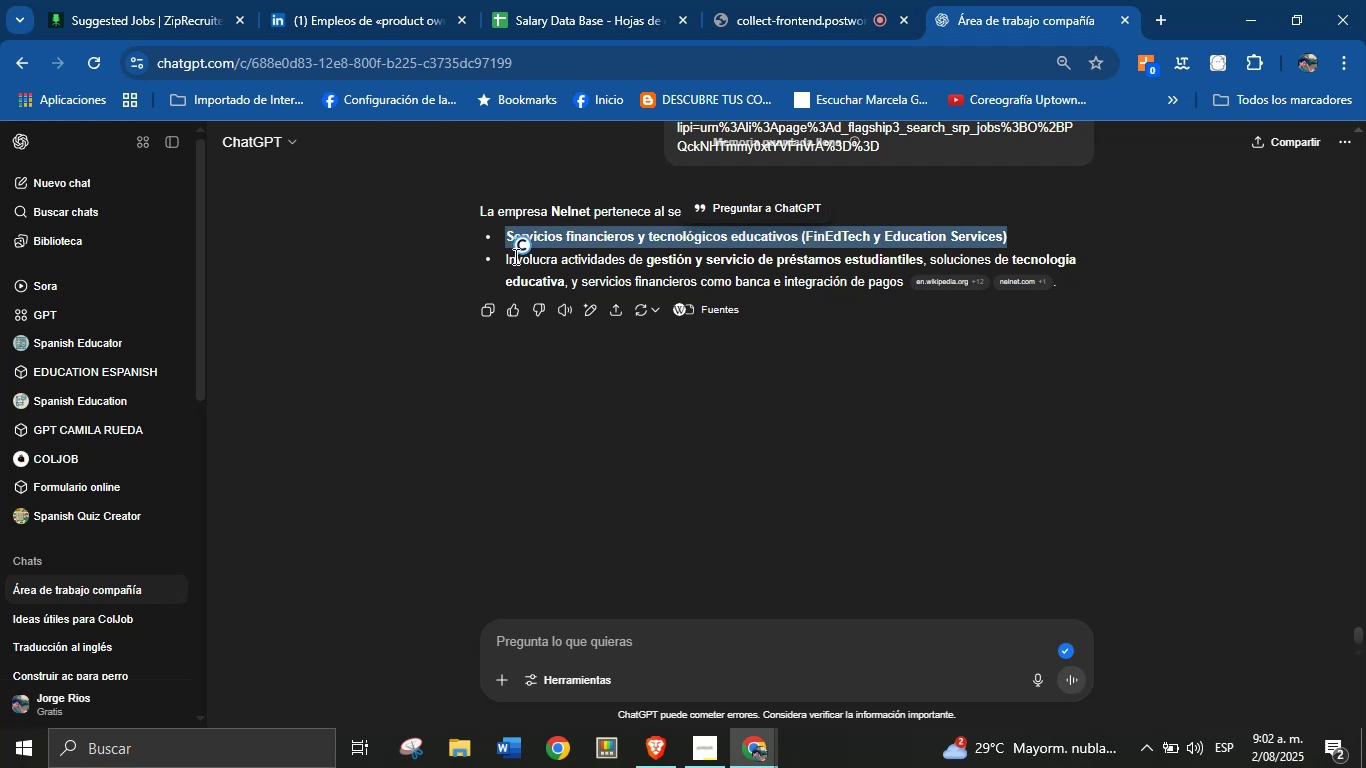 
key(Control+C)
 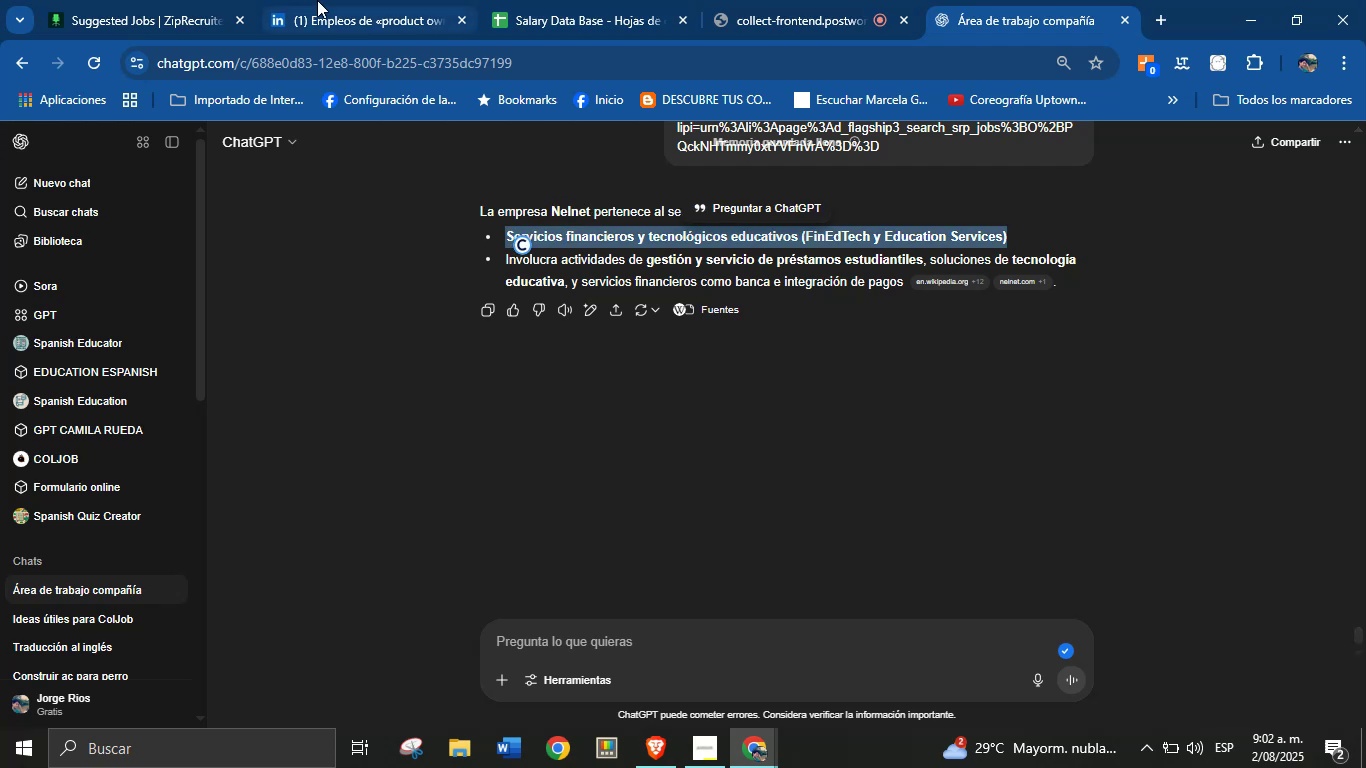 
left_click([565, 0])
 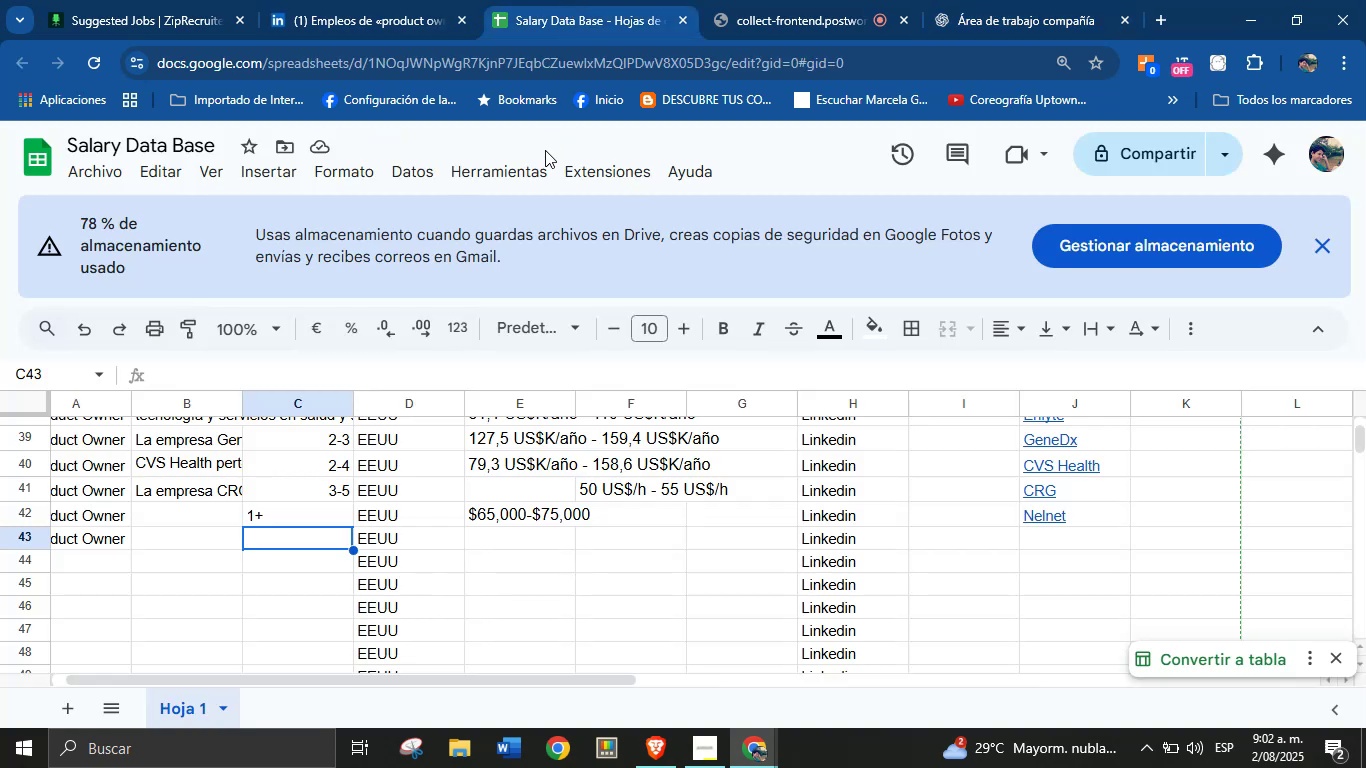 
hold_key(key=ControlLeft, duration=0.74)
 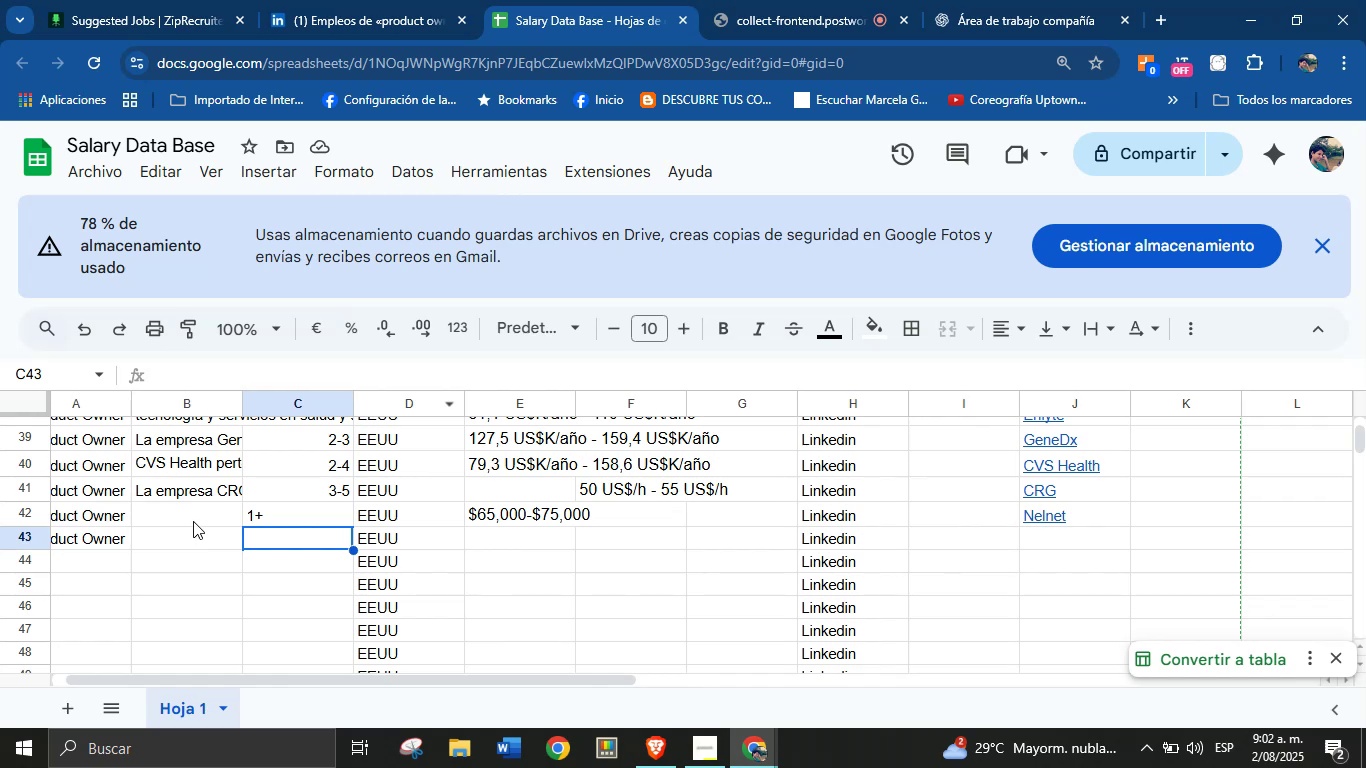 
left_click([197, 509])
 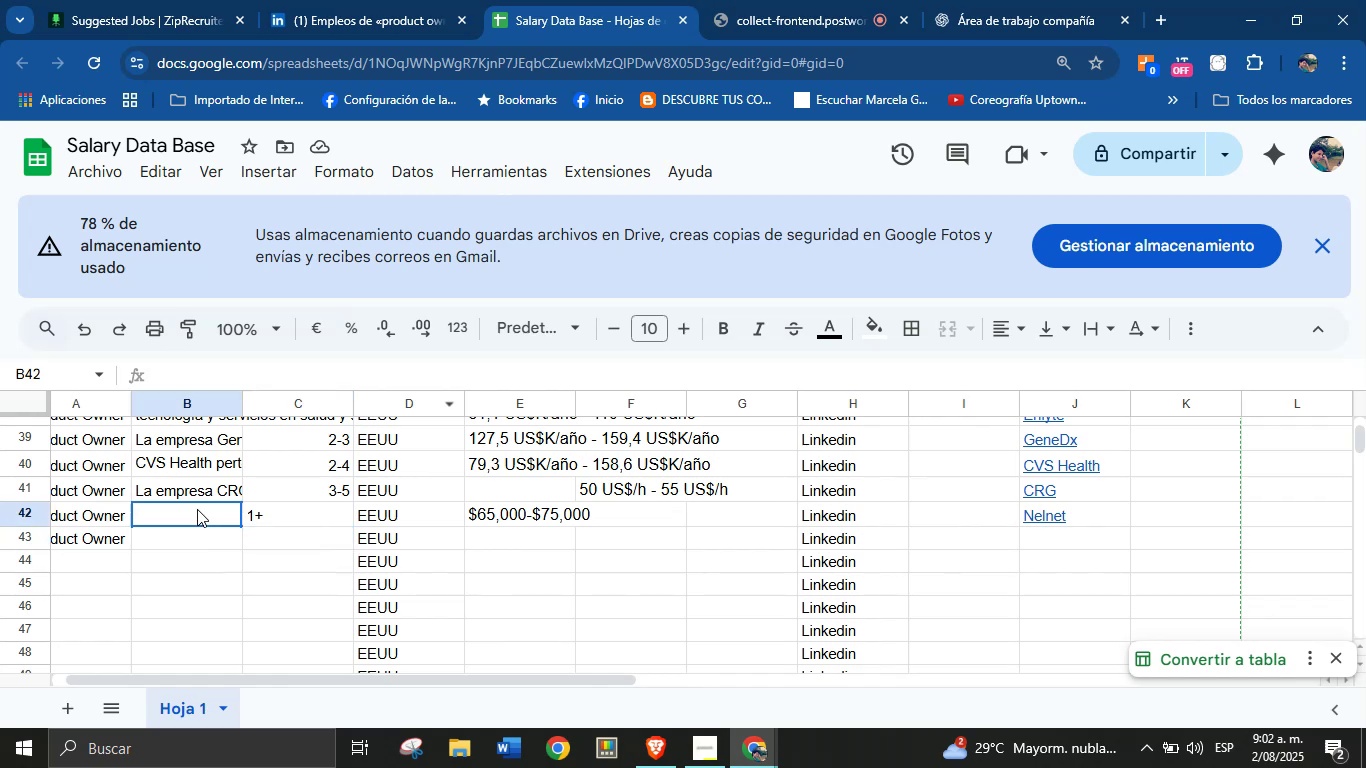 
key(Control+V)
 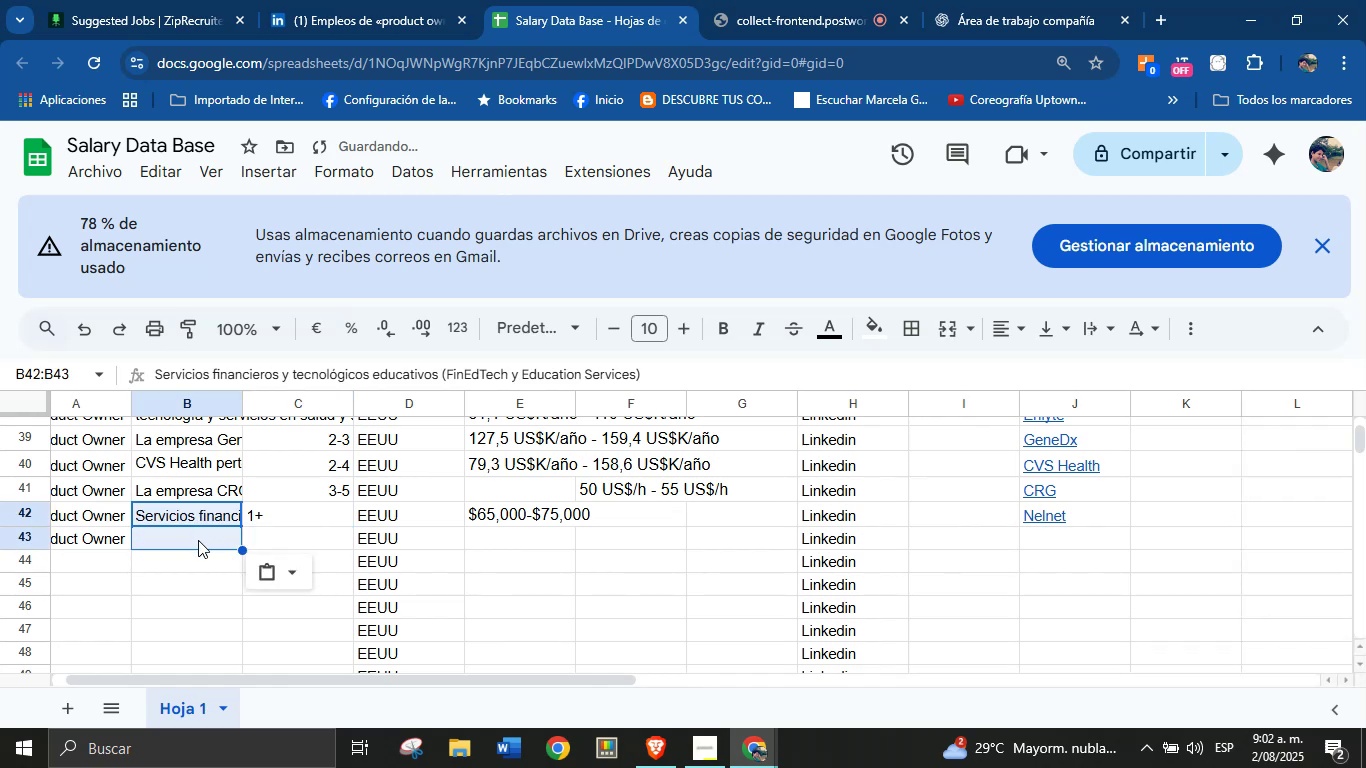 
left_click([198, 536])
 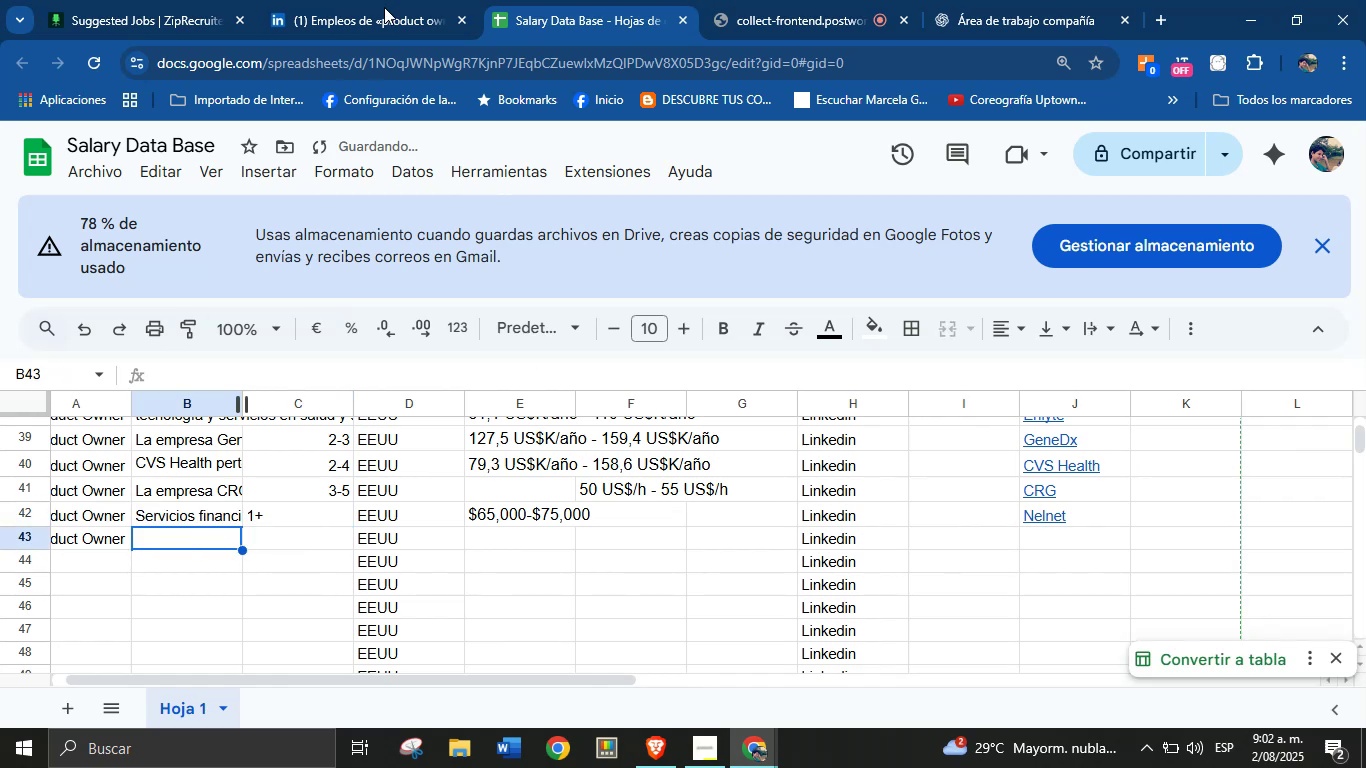 
left_click([407, 0])
 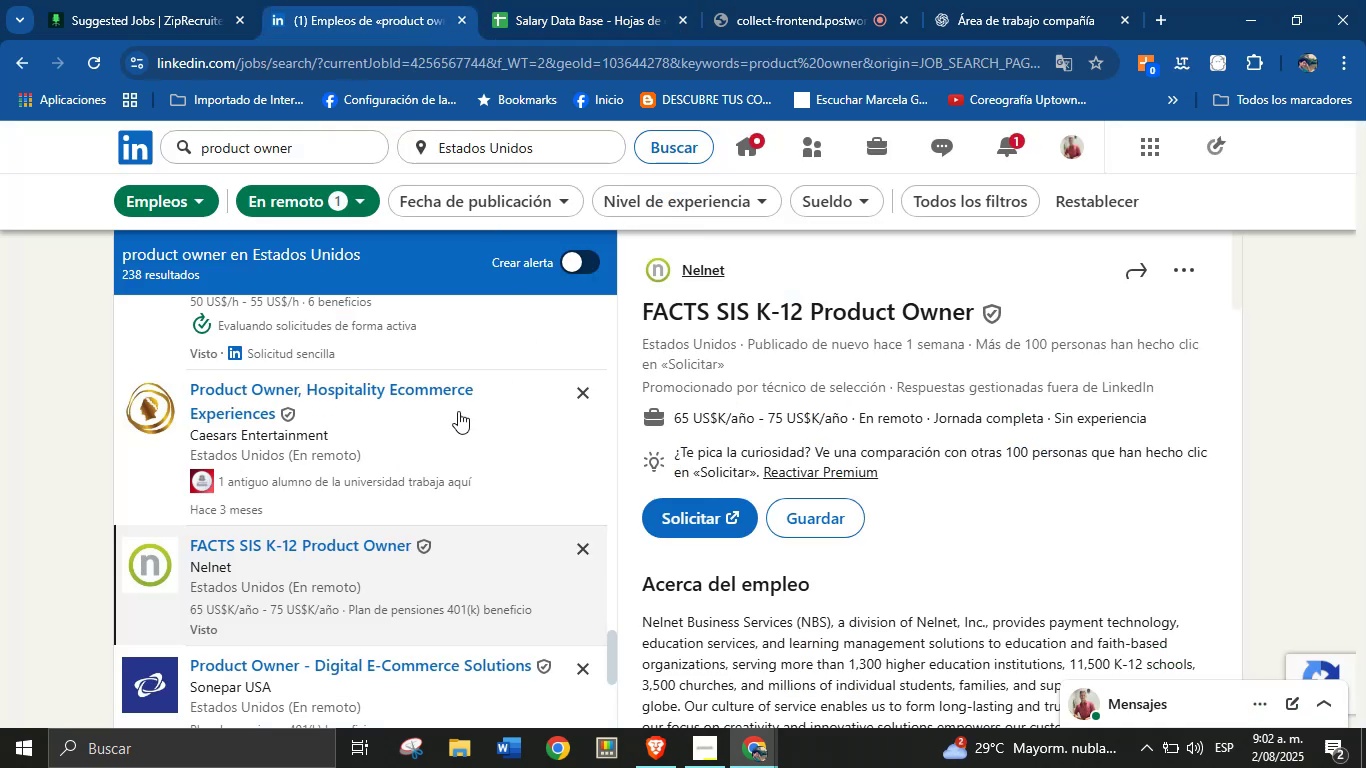 
scroll: coordinate [314, 489], scroll_direction: down, amount: 4.0
 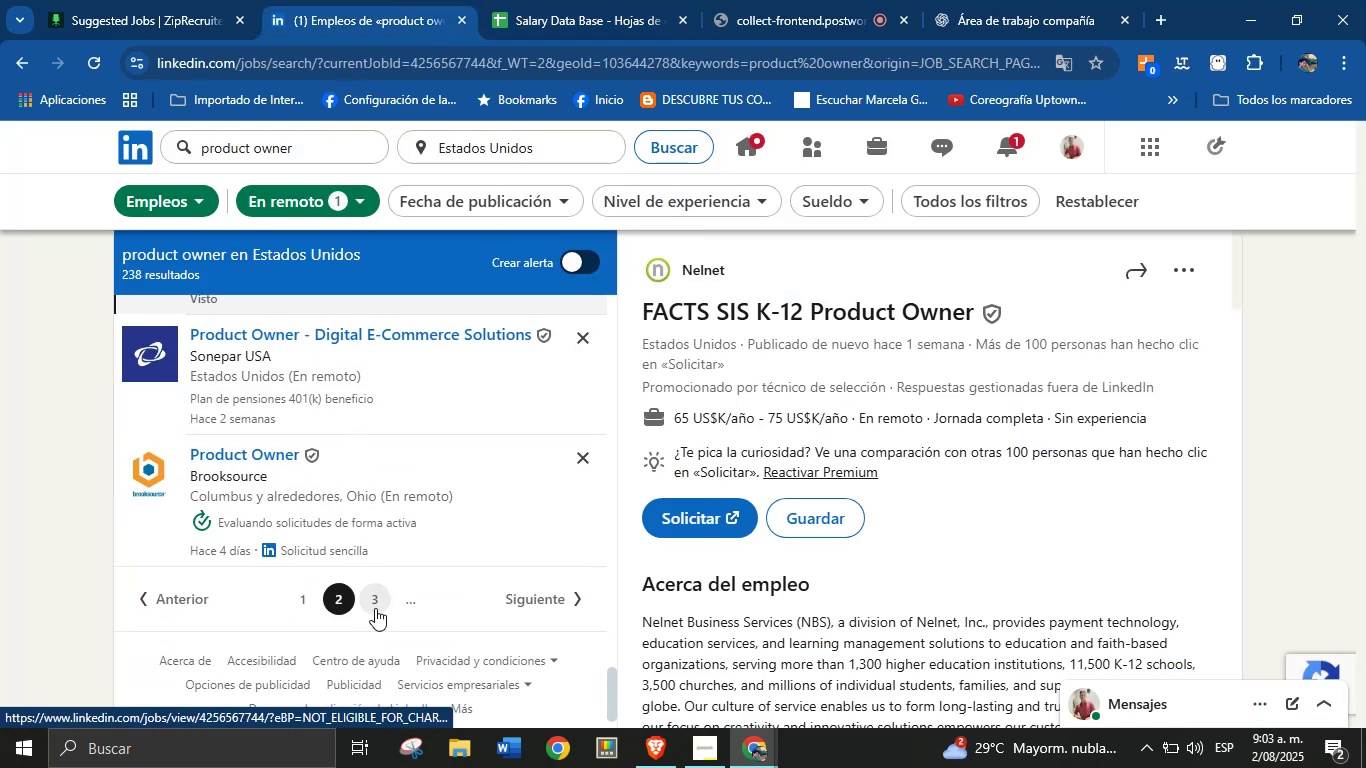 
left_click([372, 608])
 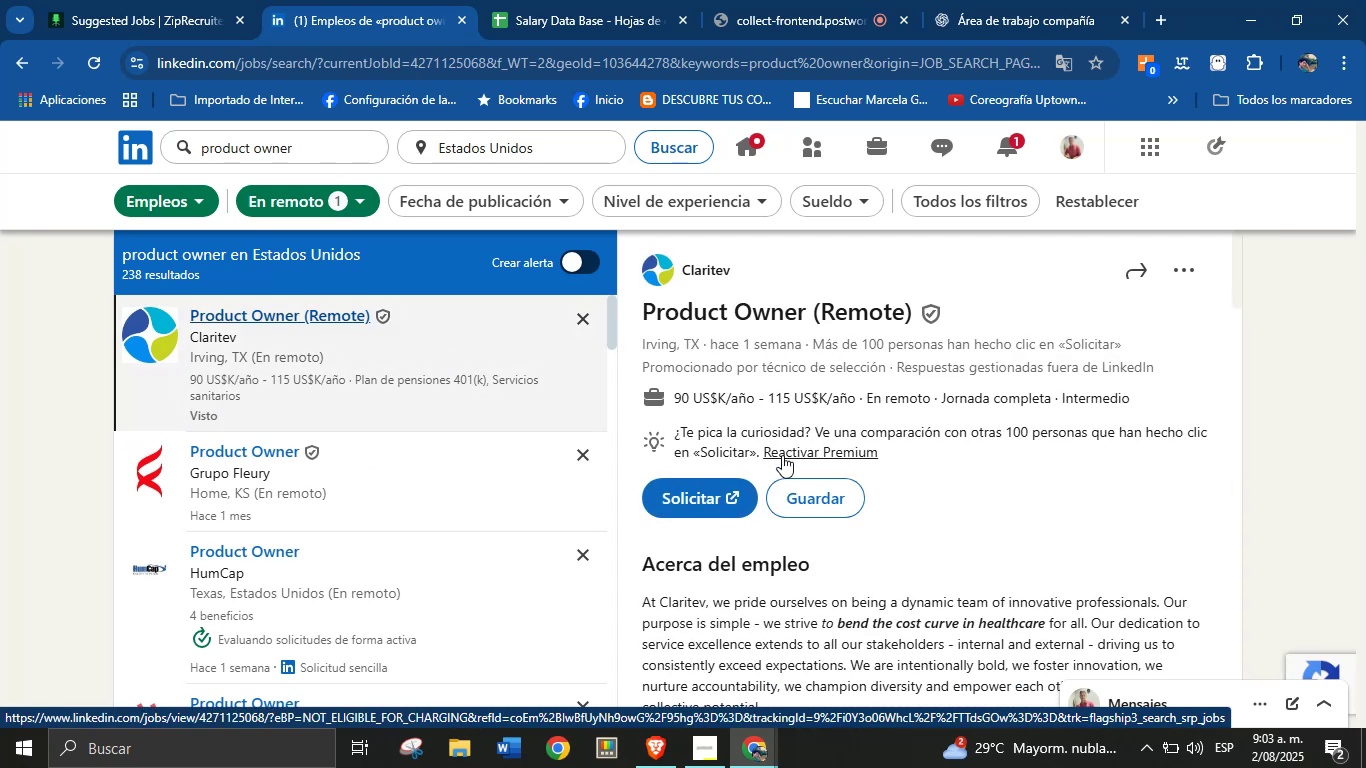 
wait(13.46)
 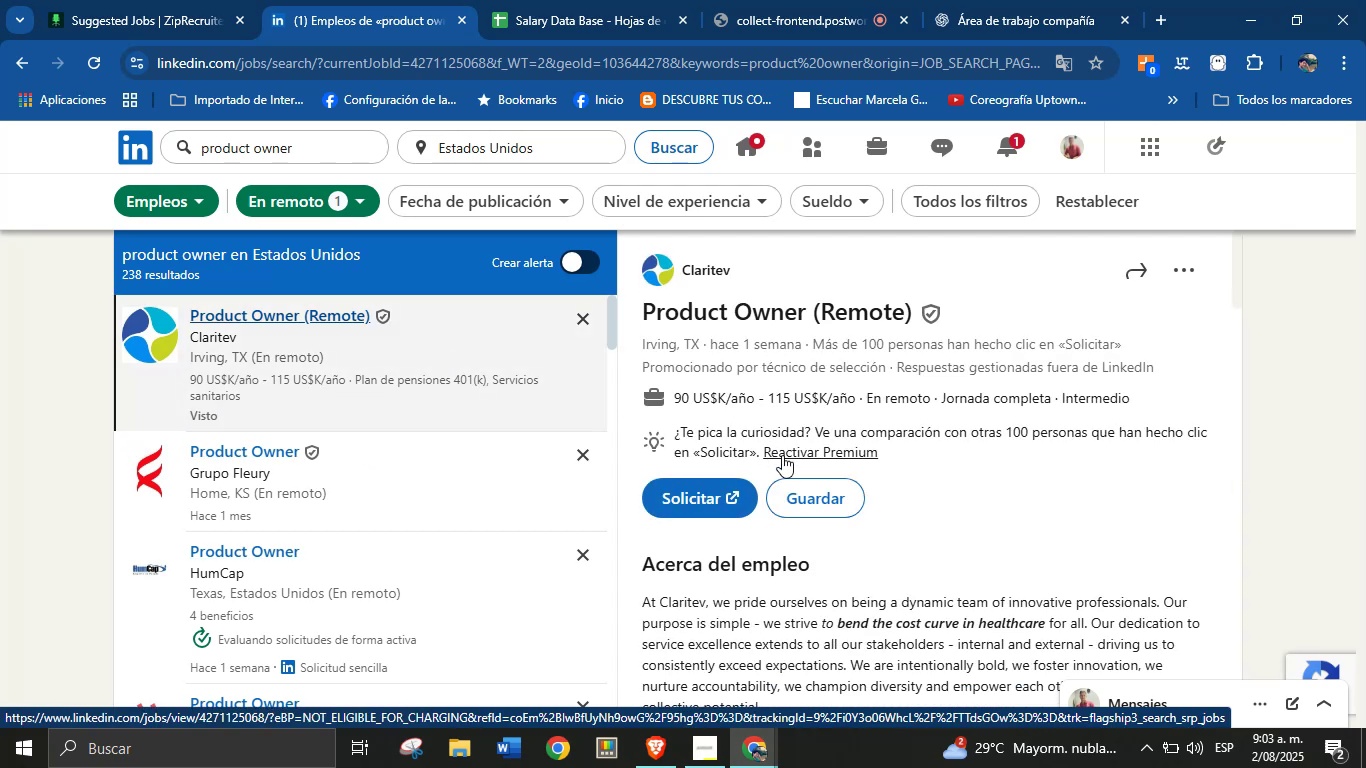 
scroll: coordinate [371, 498], scroll_direction: down, amount: 4.0
 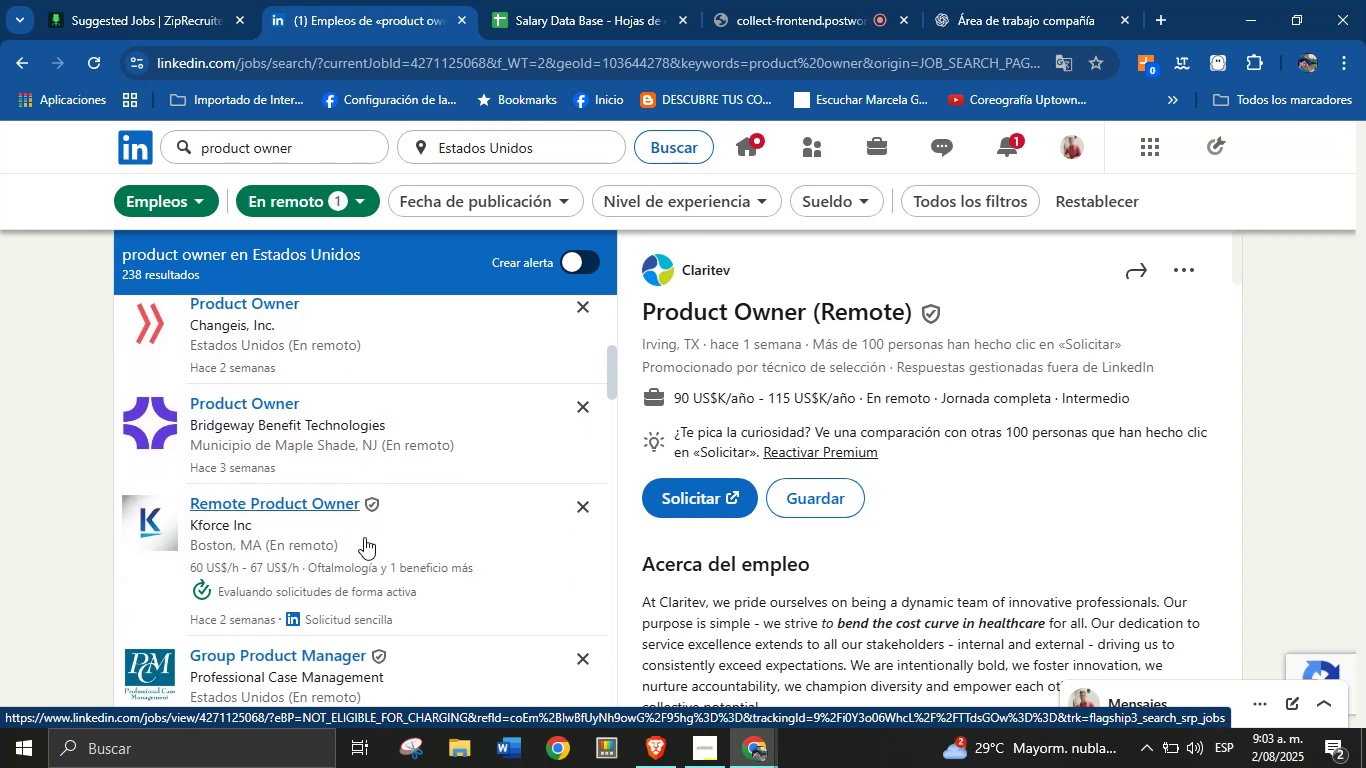 
left_click([379, 537])
 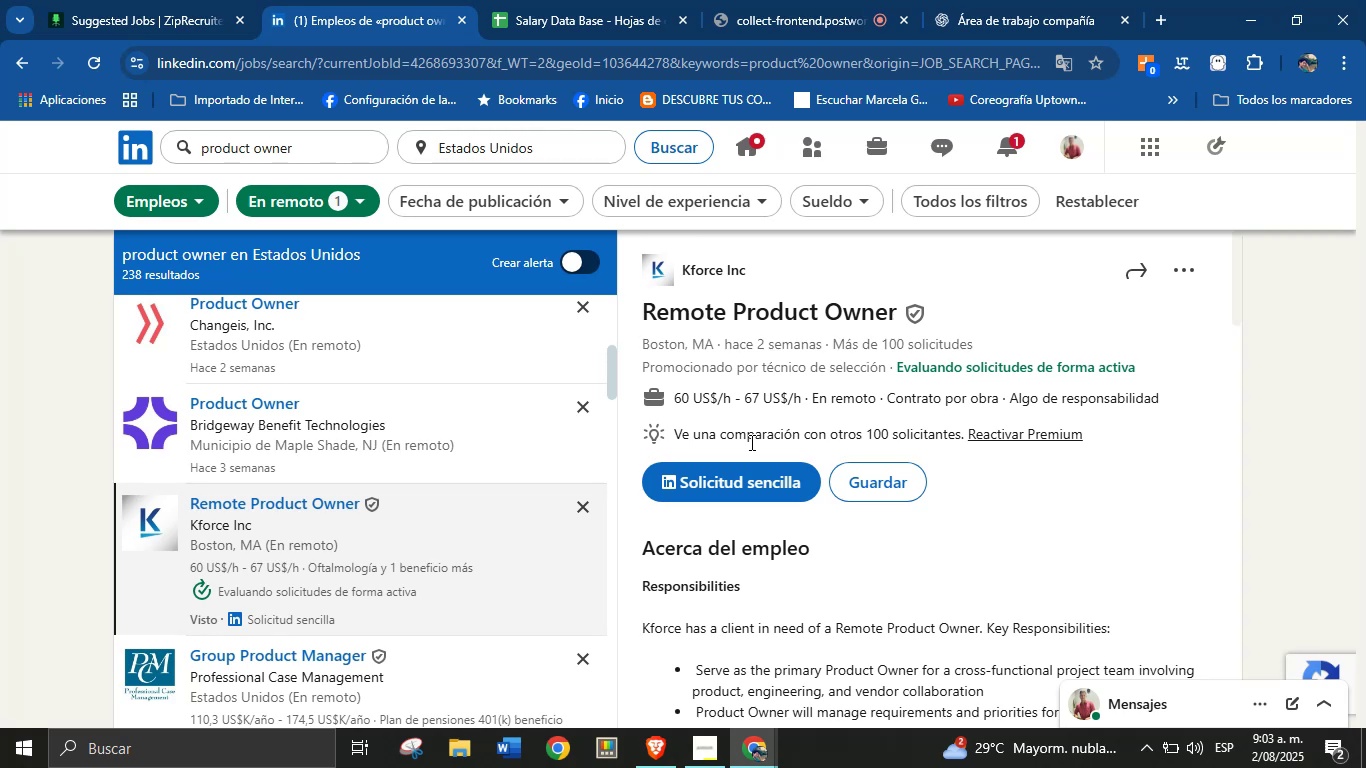 
wait(13.72)
 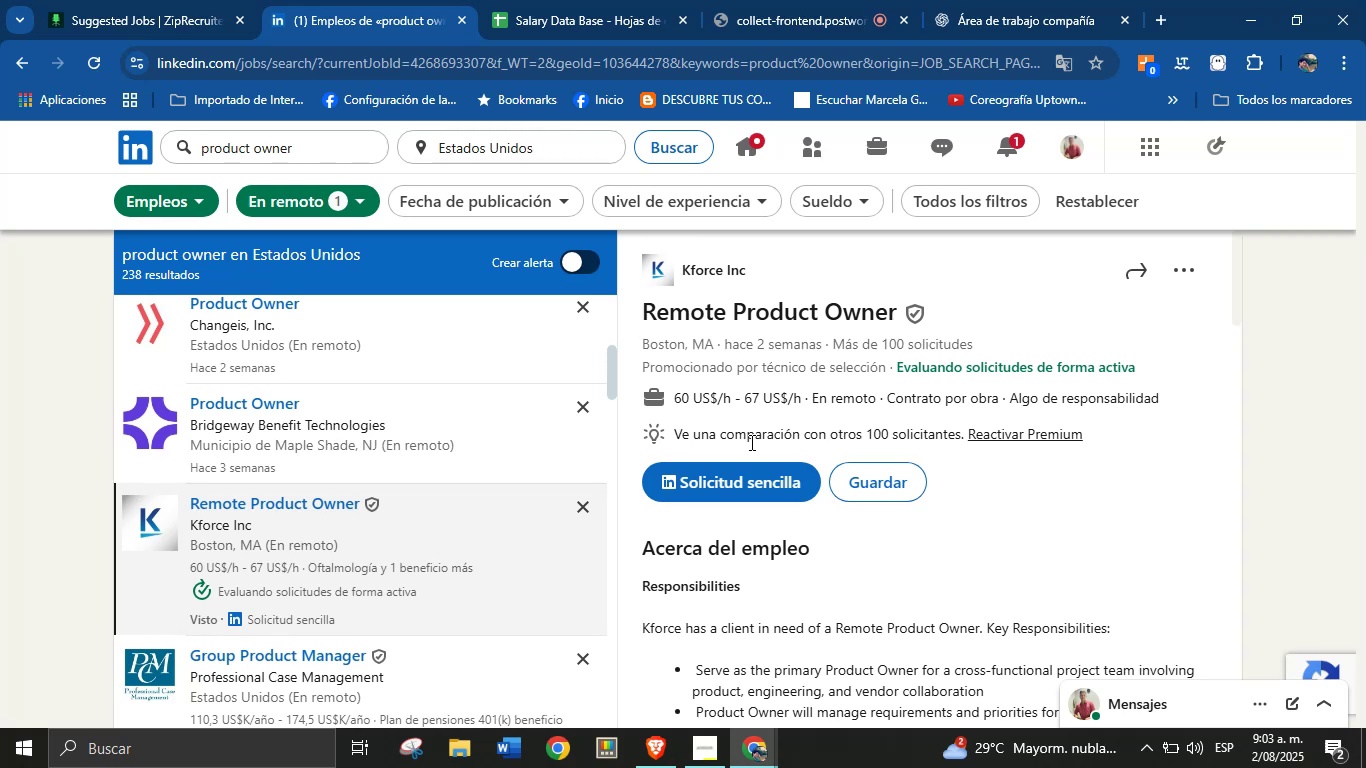 
key(Control+C)
 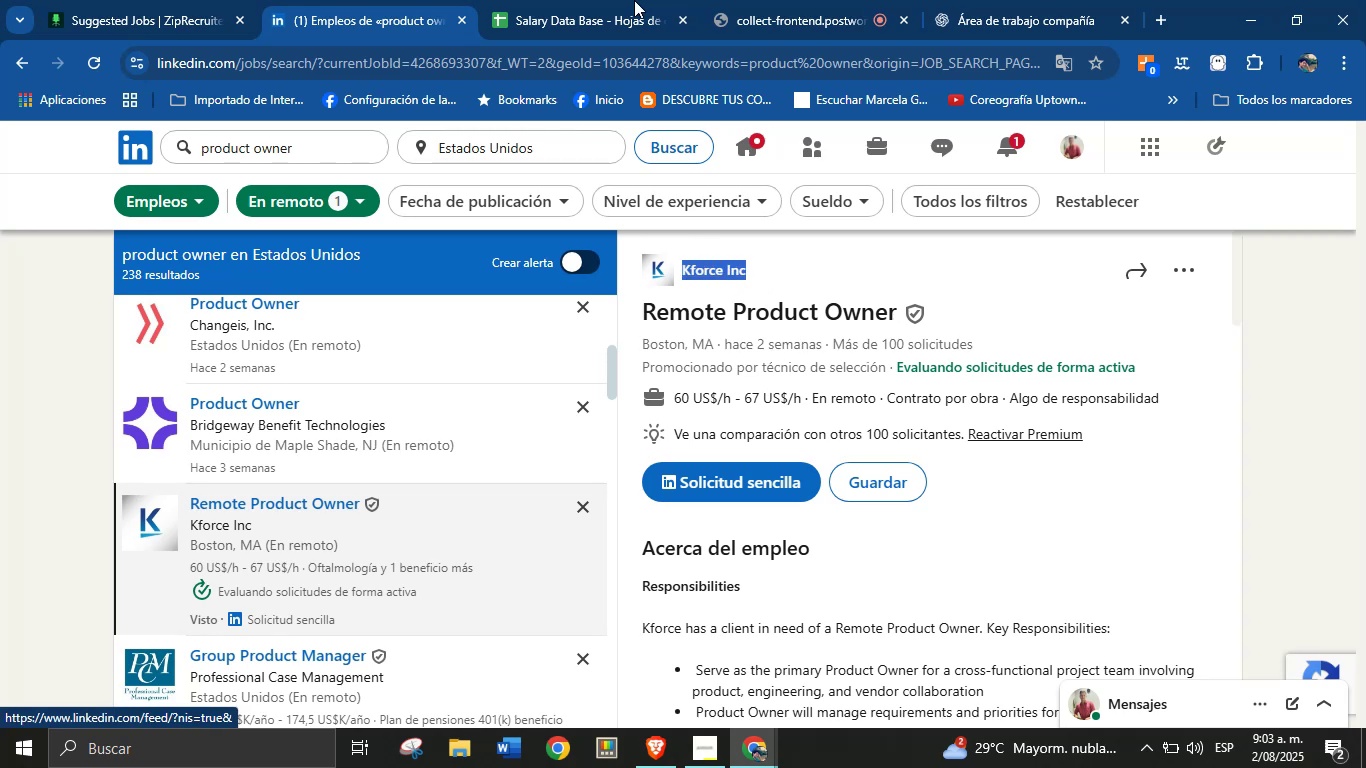 
left_click([629, 0])
 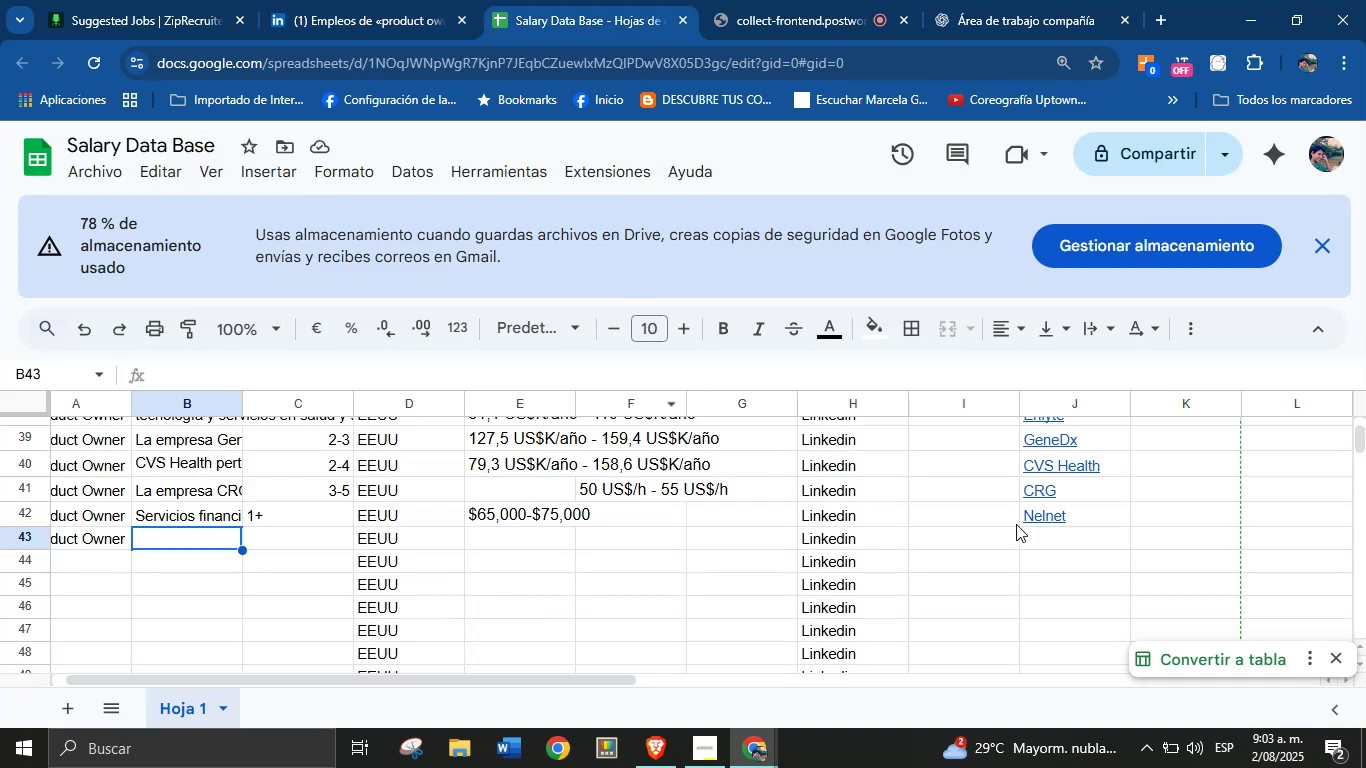 
left_click([1047, 535])
 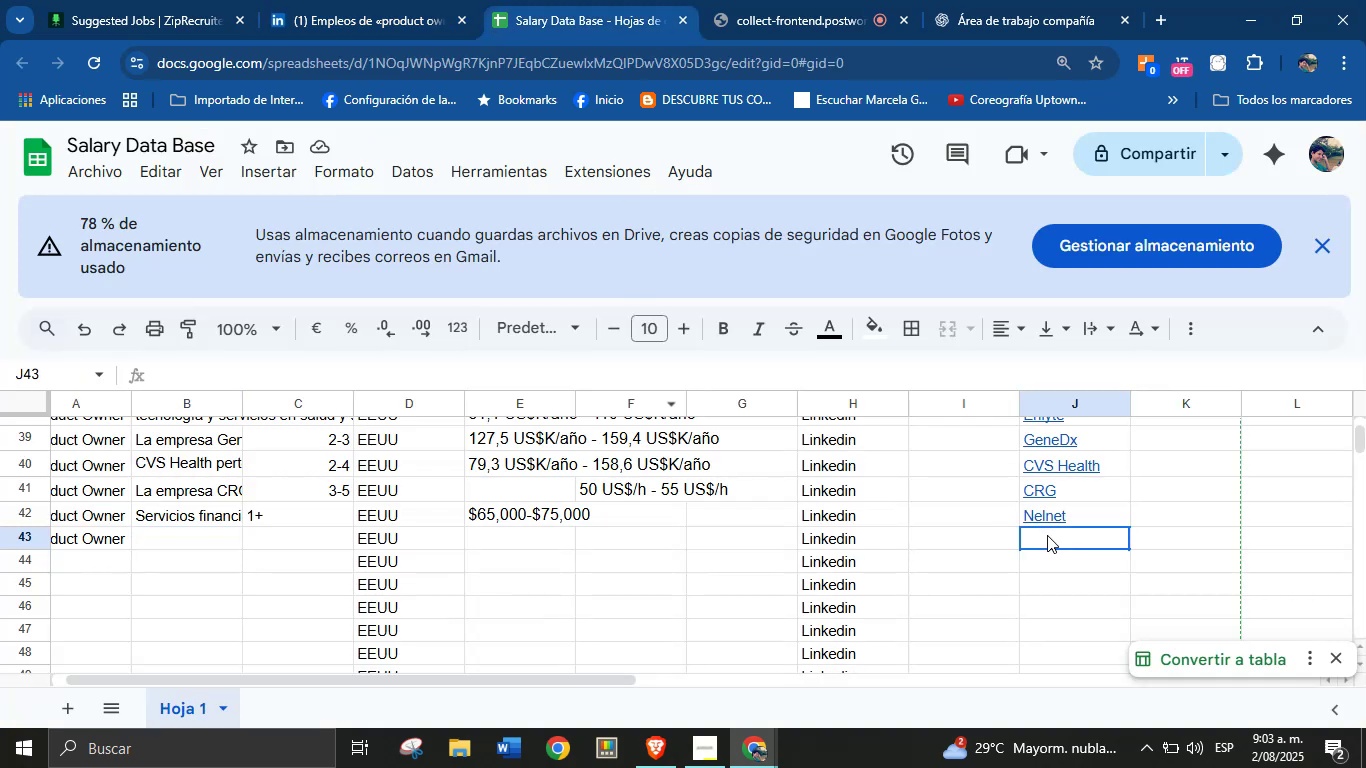 
key(Control+V)
 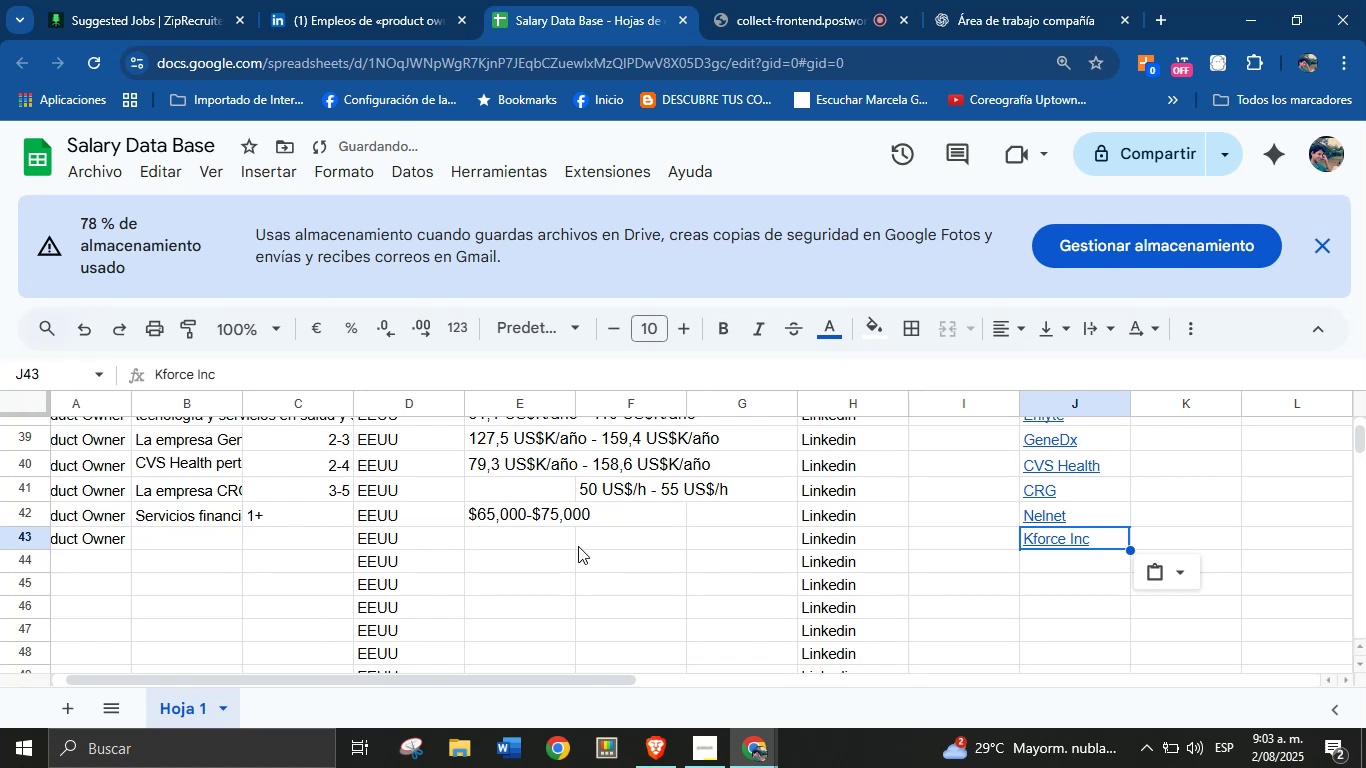 
left_click([549, 546])
 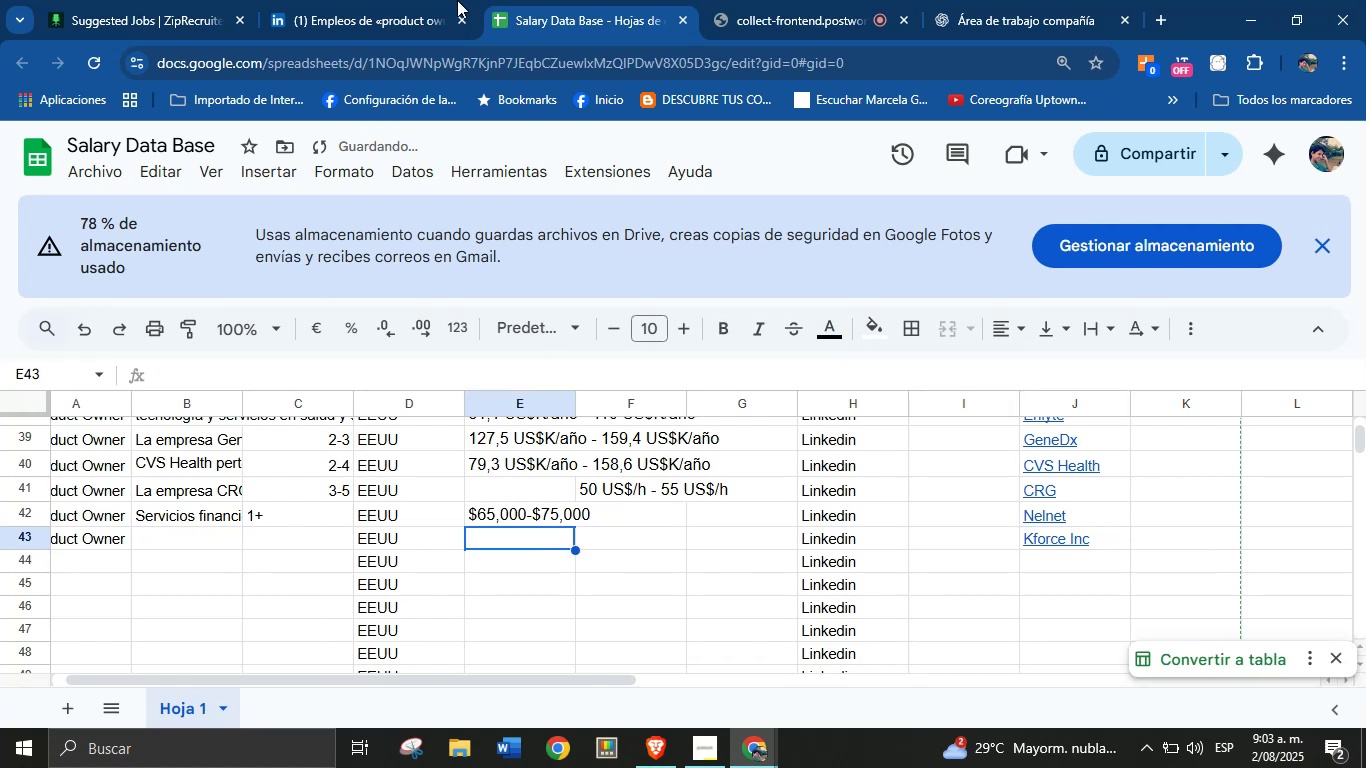 
left_click([402, 0])
 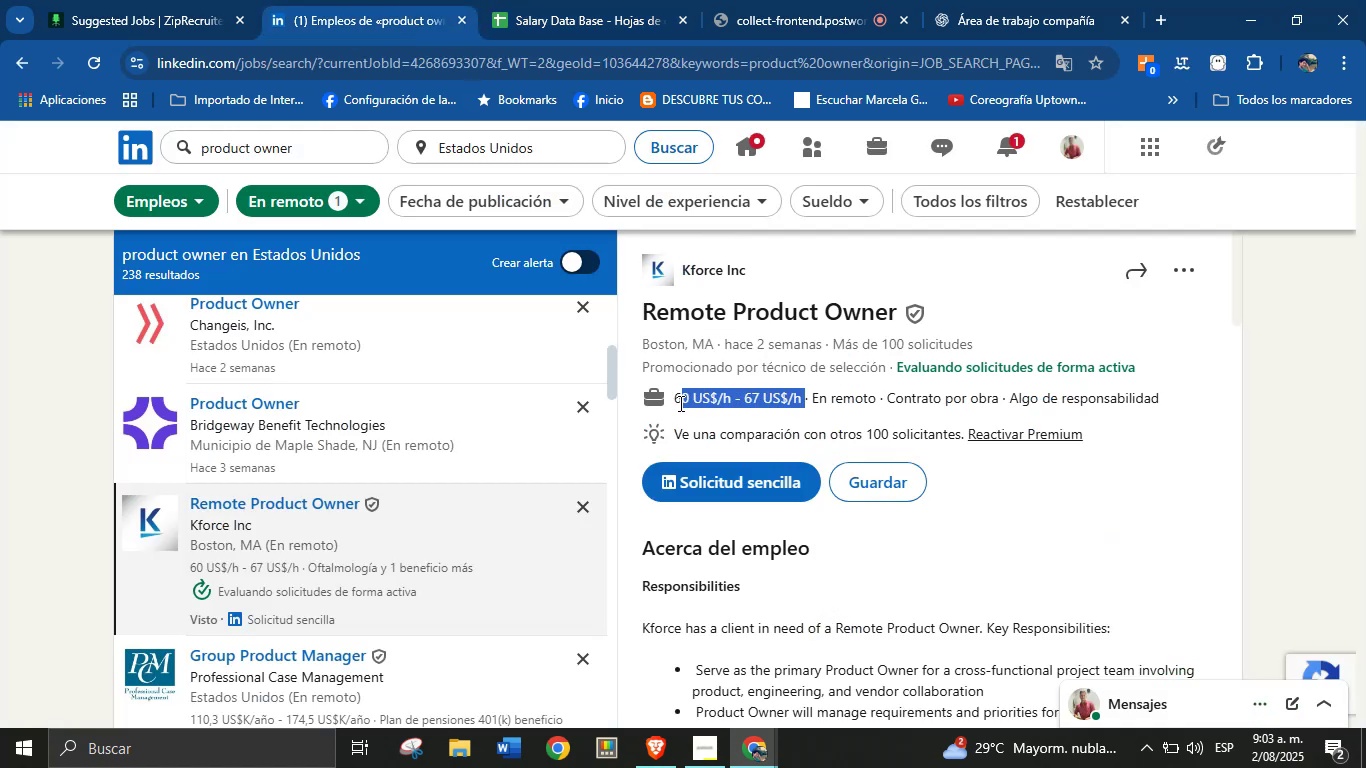 
key(Control+C)
 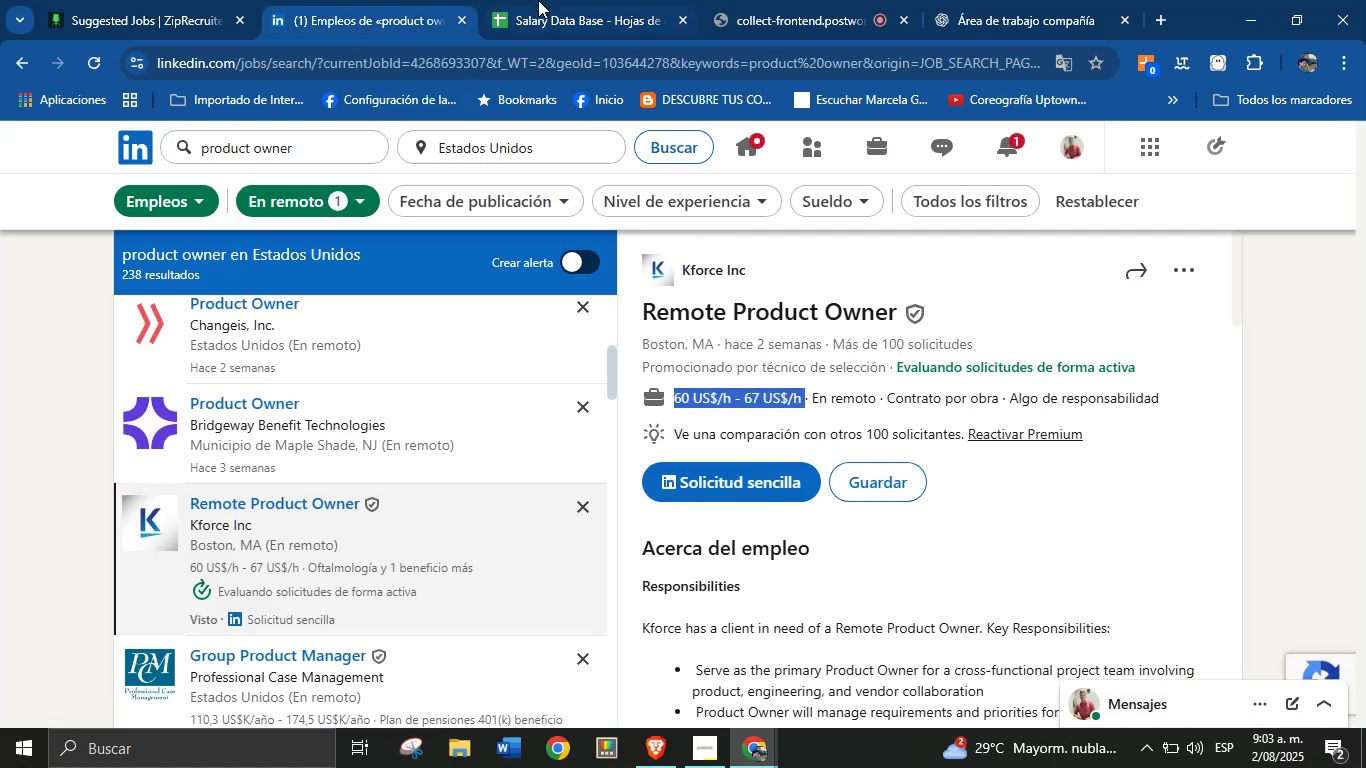 
left_click([555, 0])
 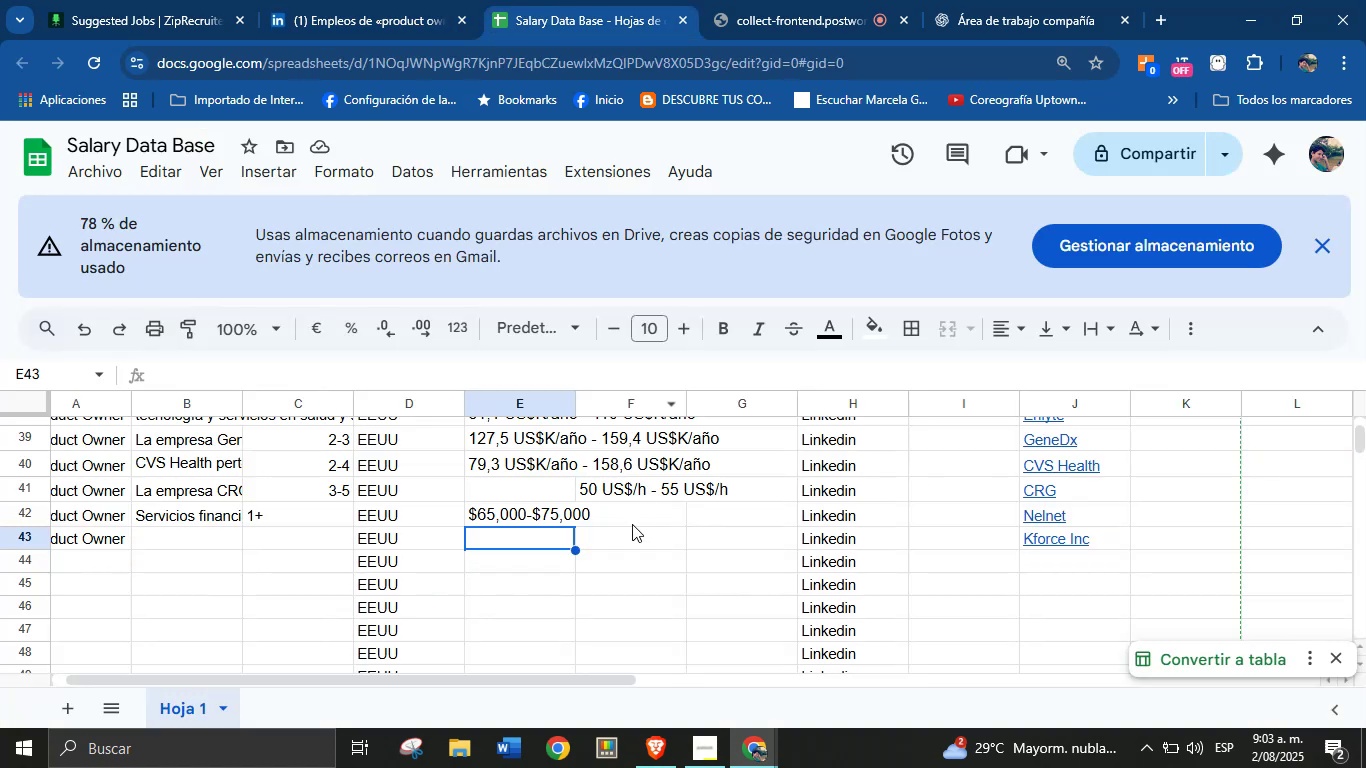 
left_click([630, 533])
 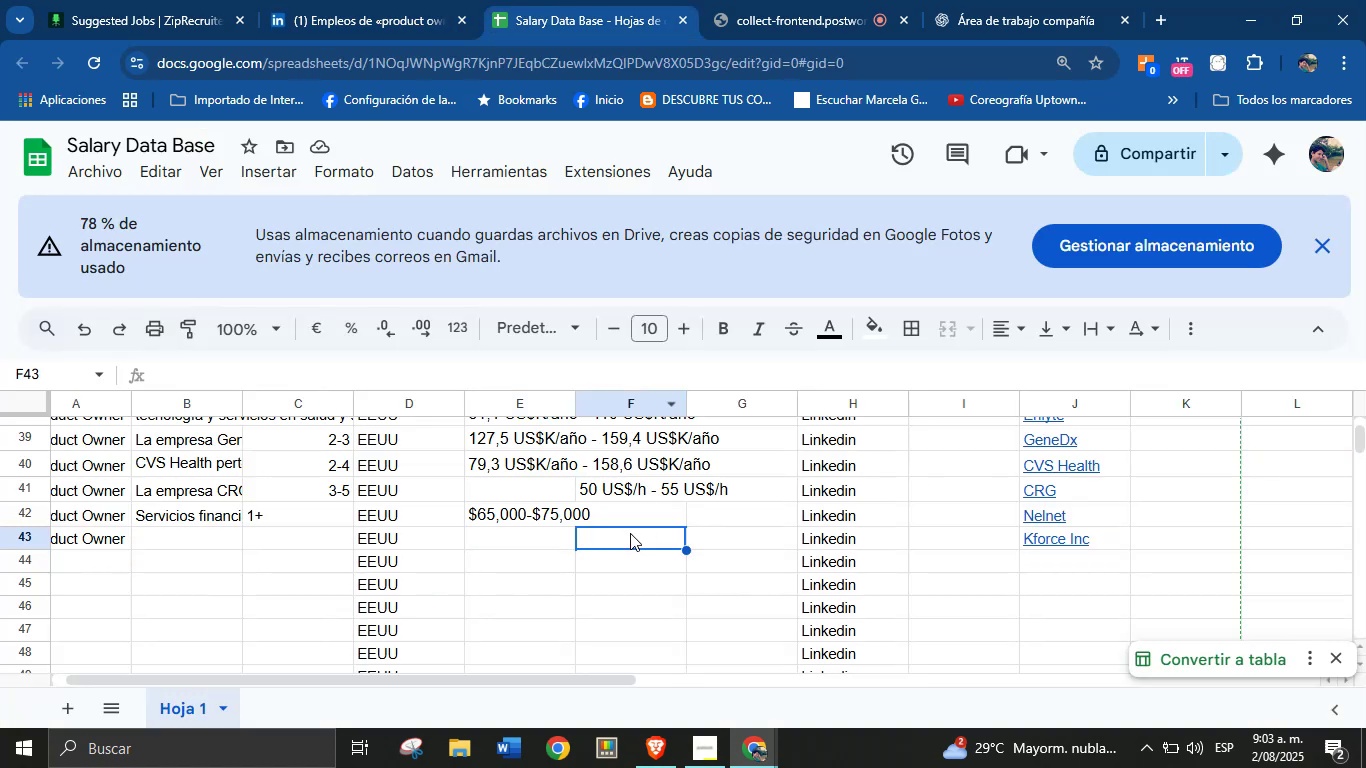 
key(Control+V)
 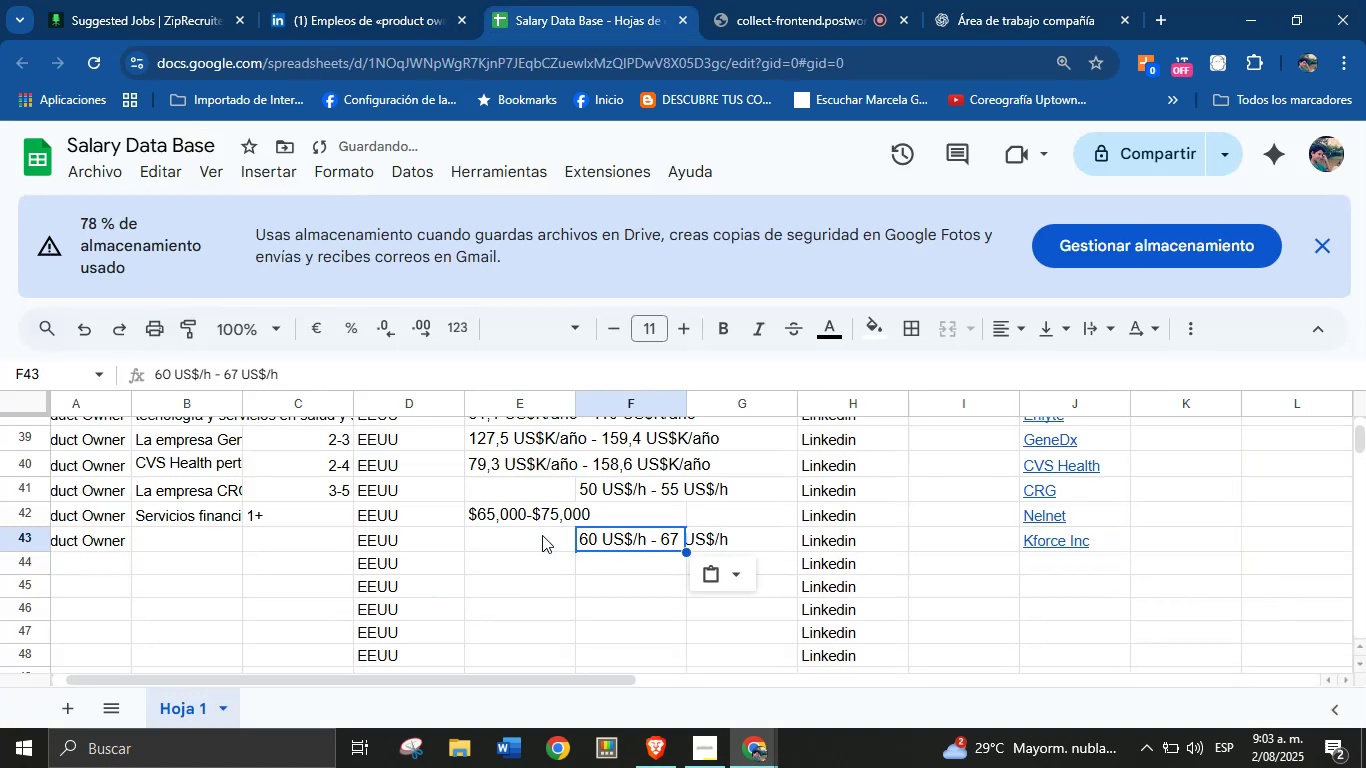 
left_click([525, 535])
 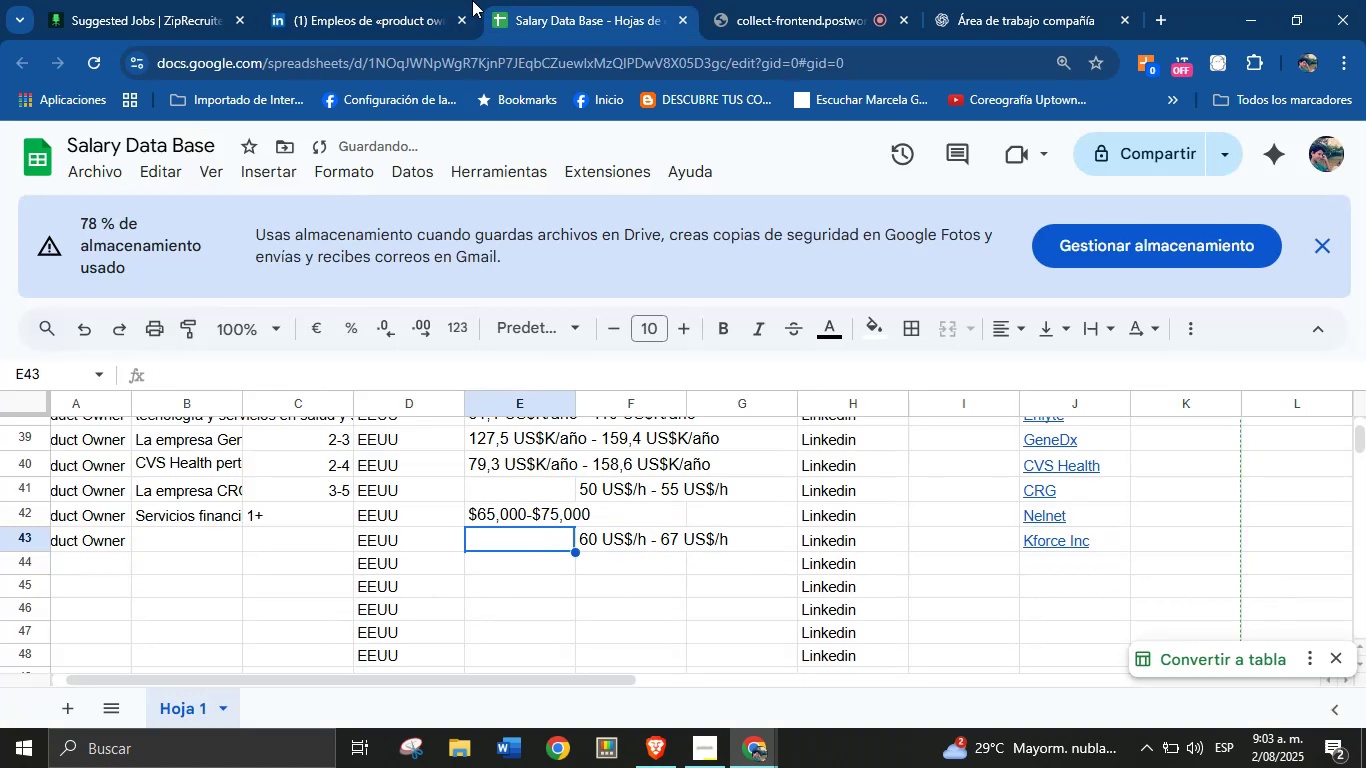 
left_click([444, 0])
 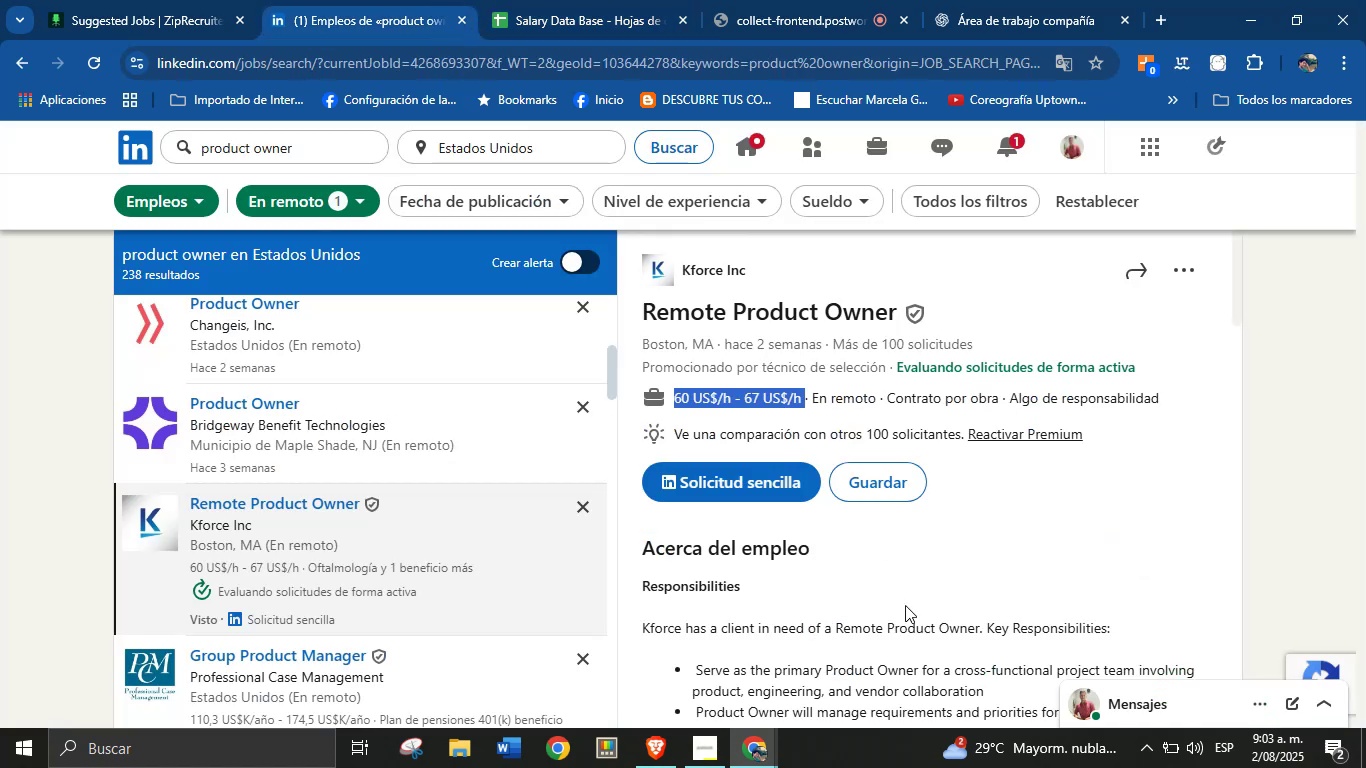 
left_click([910, 617])
 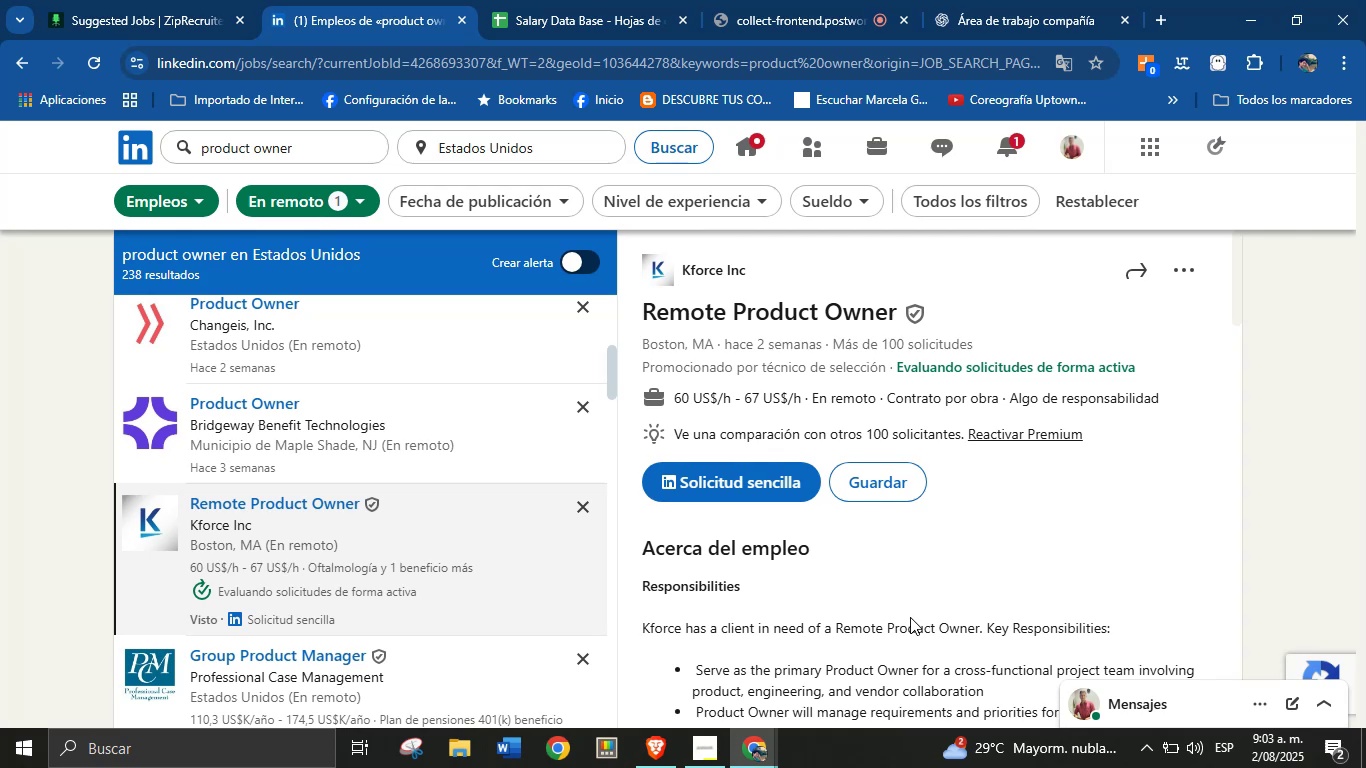 
scroll: coordinate [849, 545], scroll_direction: down, amount: 6.0
 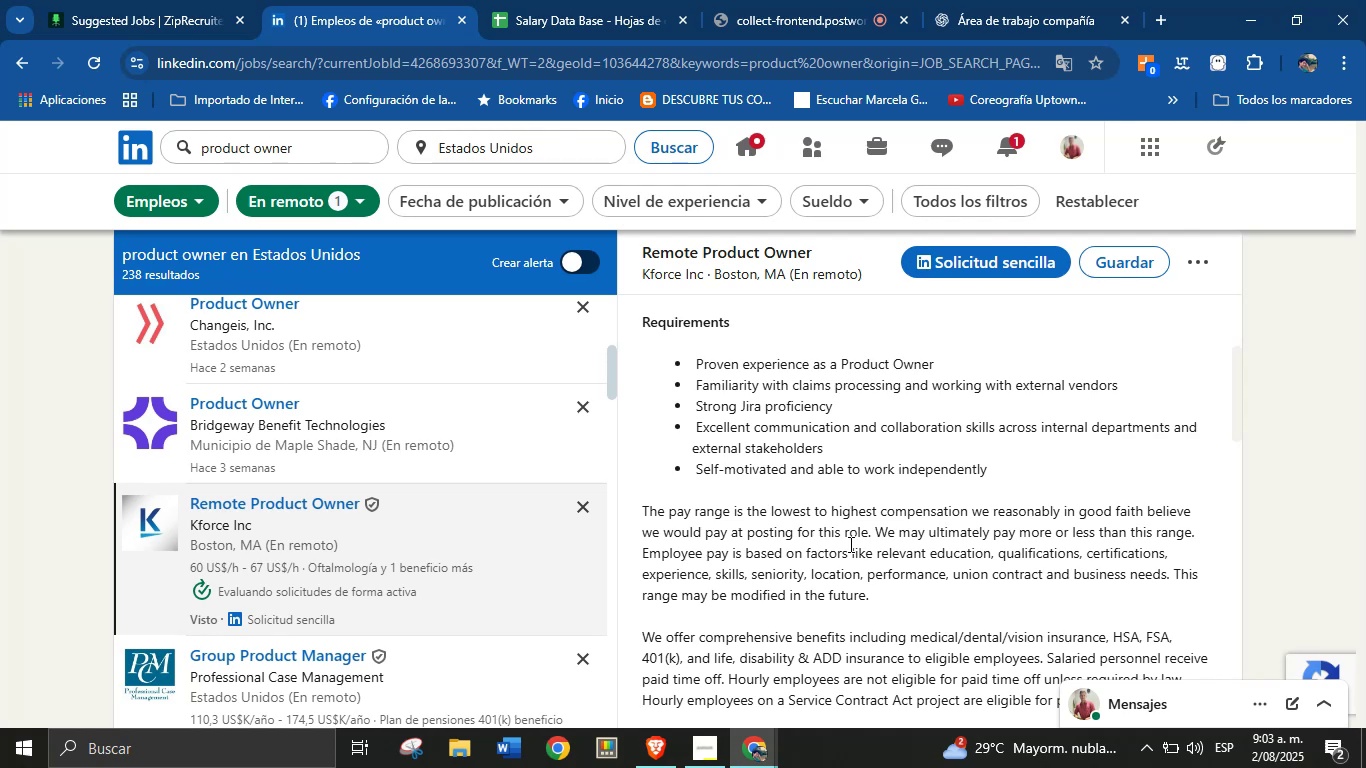 
wait(15.8)
 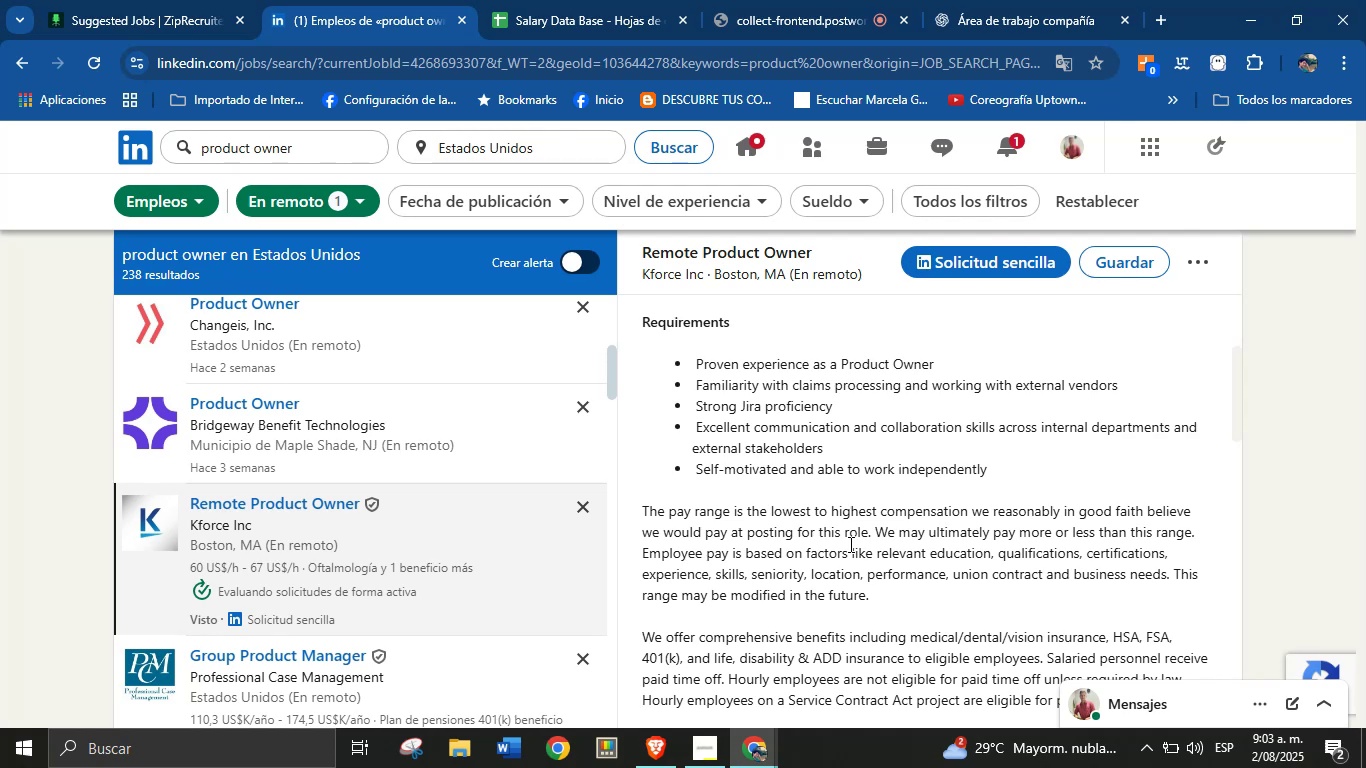 
left_click([1008, 509])
 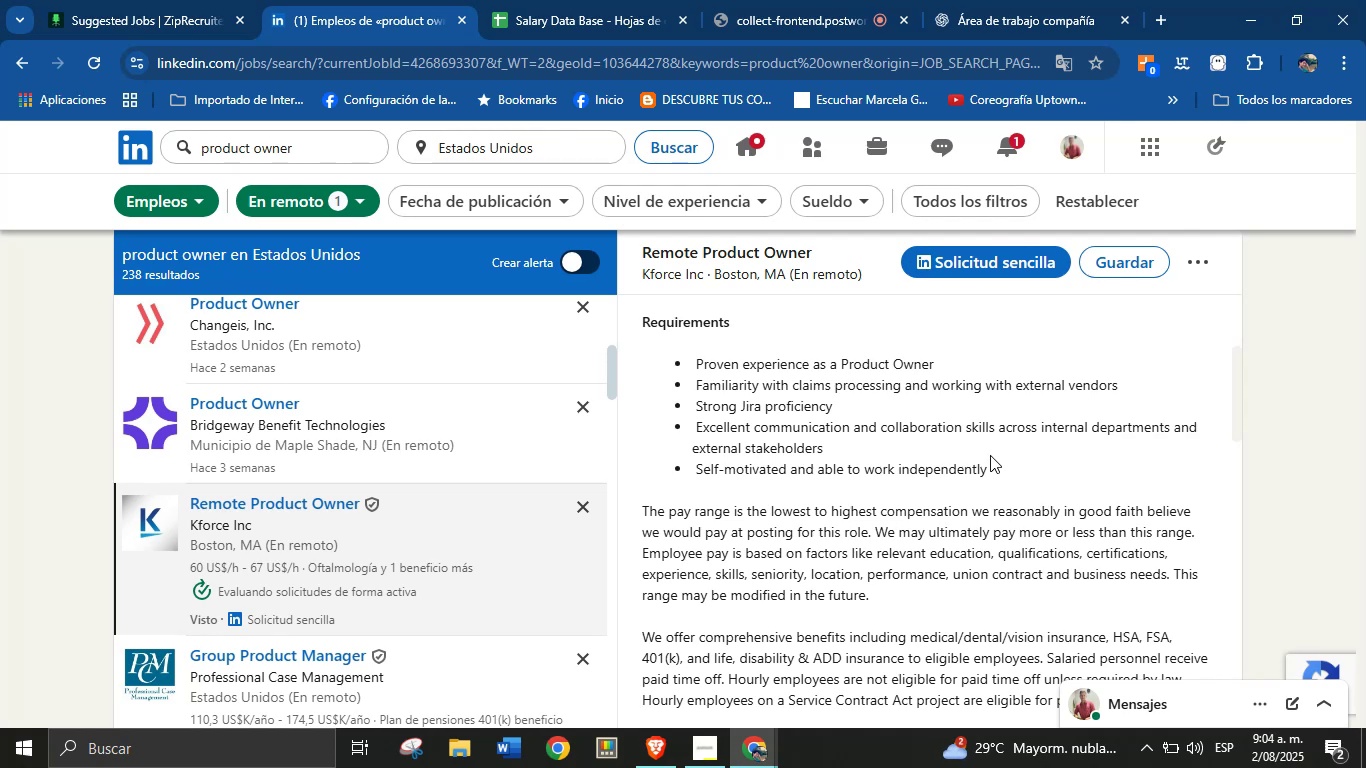 
scroll: coordinate [926, 446], scroll_direction: down, amount: 4.0
 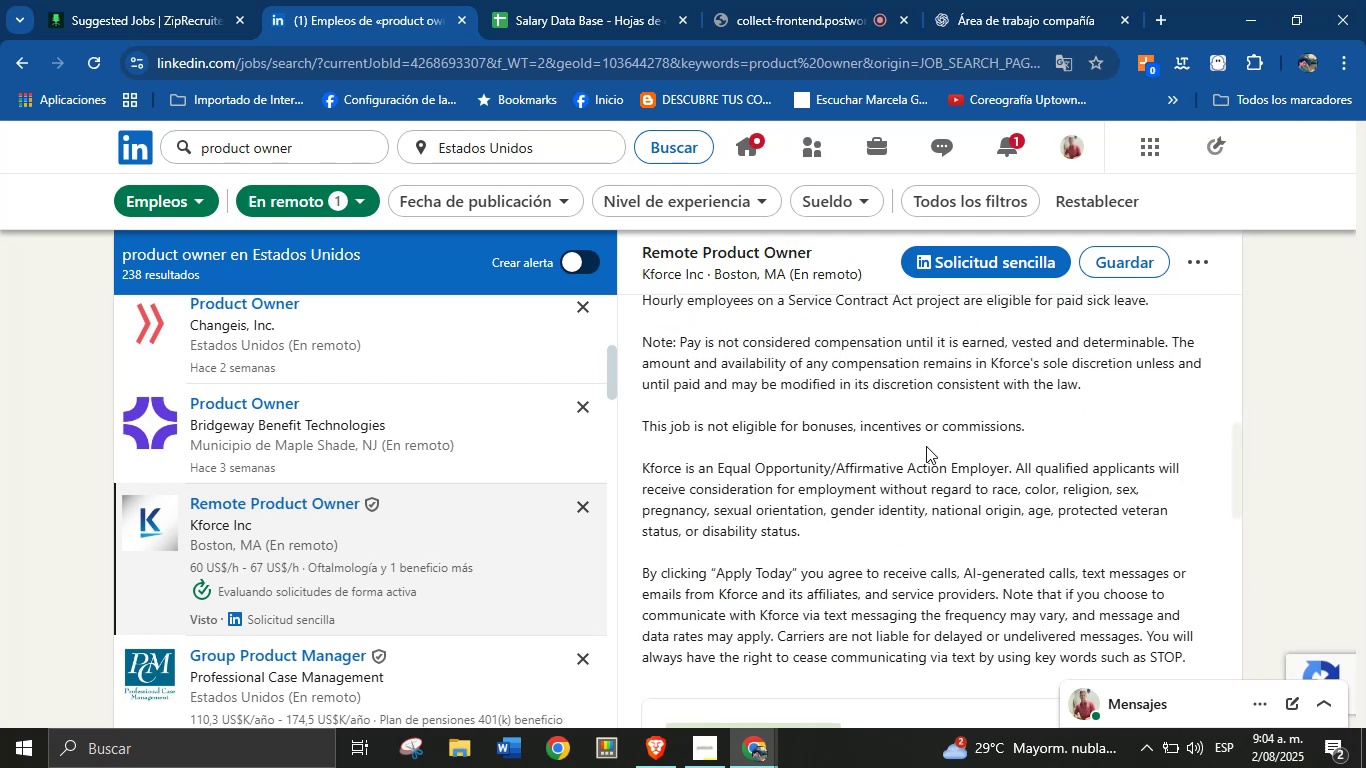 
scroll: coordinate [844, 455], scroll_direction: up, amount: 3.0
 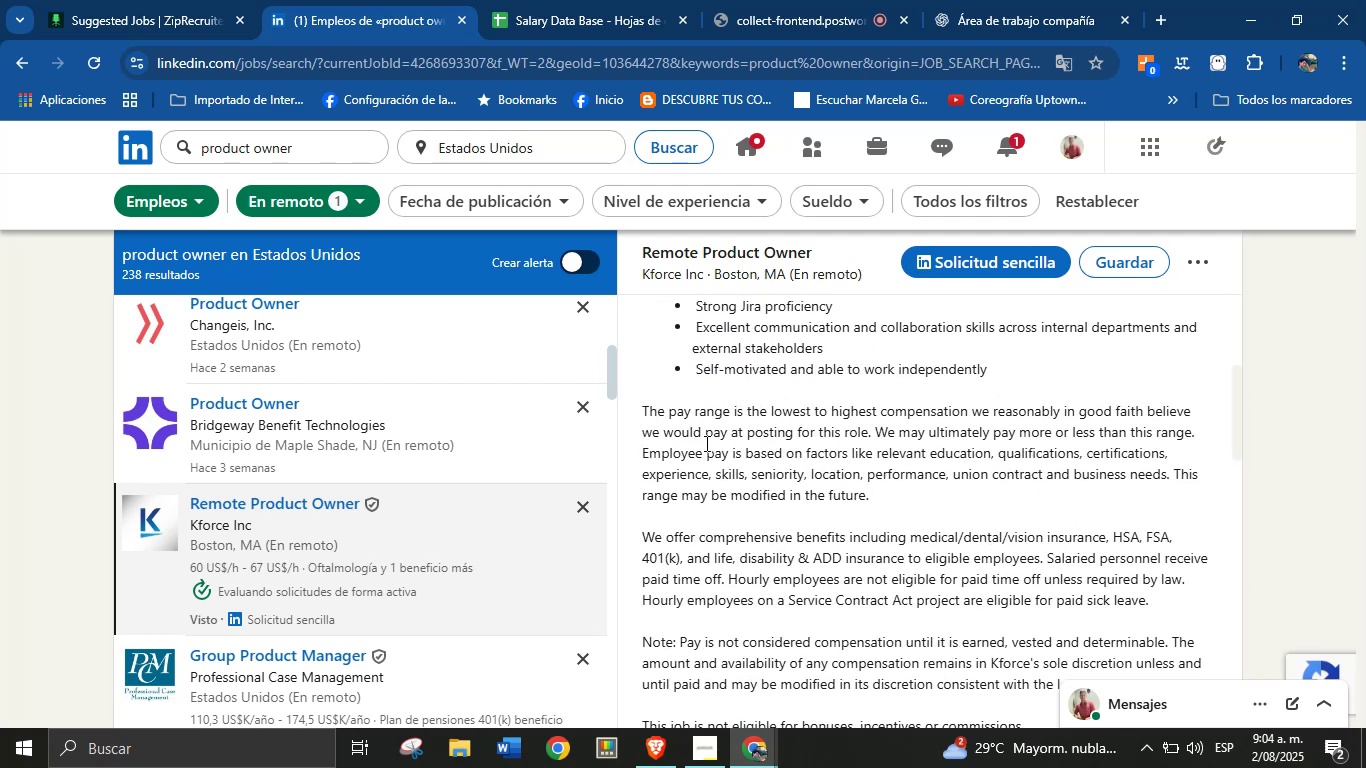 
scroll: coordinate [757, 479], scroll_direction: down, amount: 3.0
 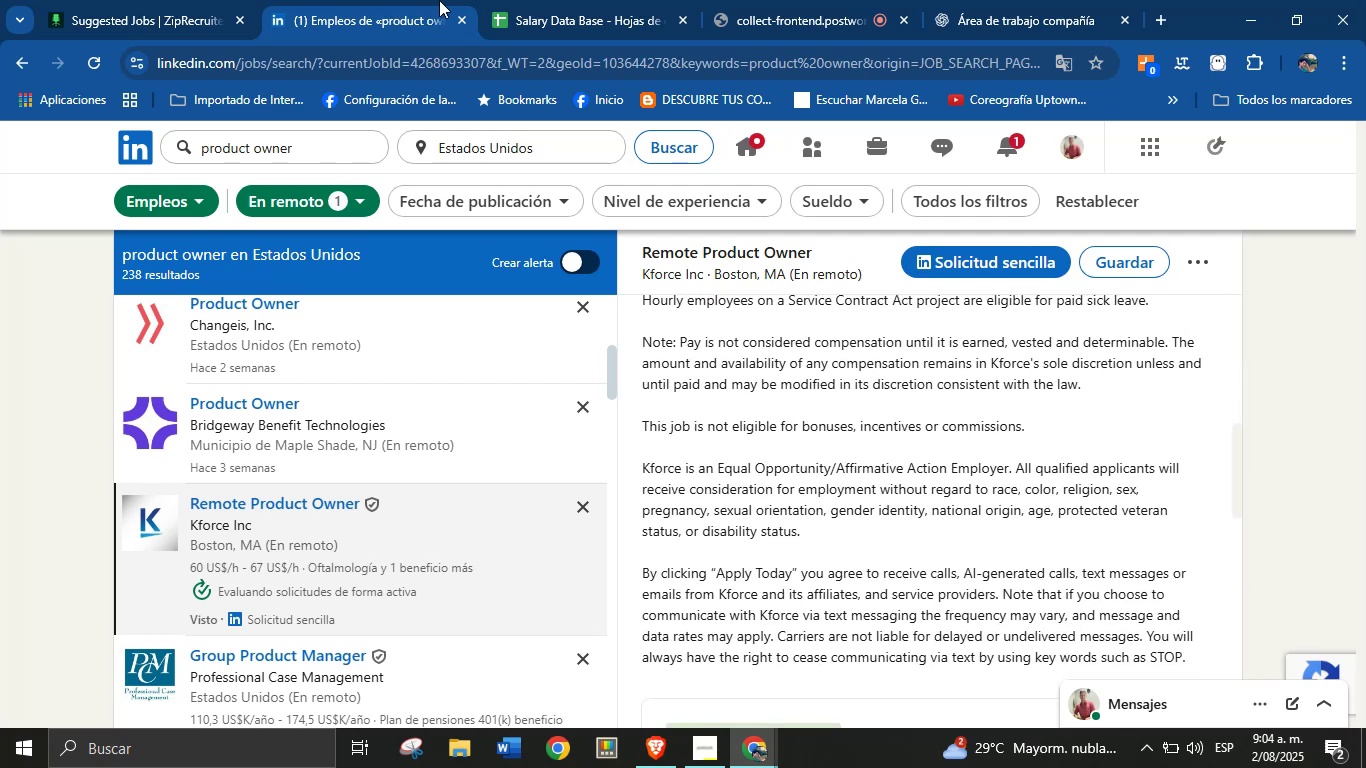 
left_click([539, 0])
 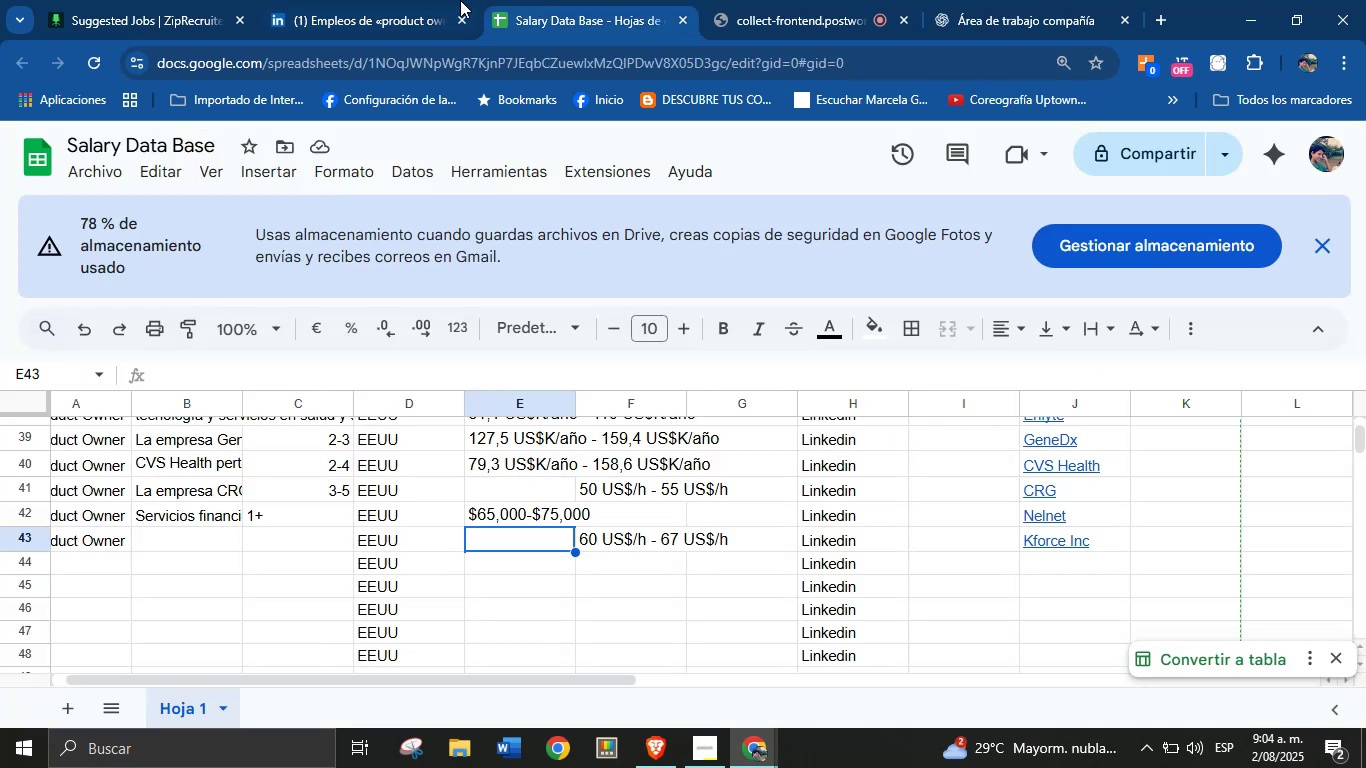 
left_click([413, 0])
 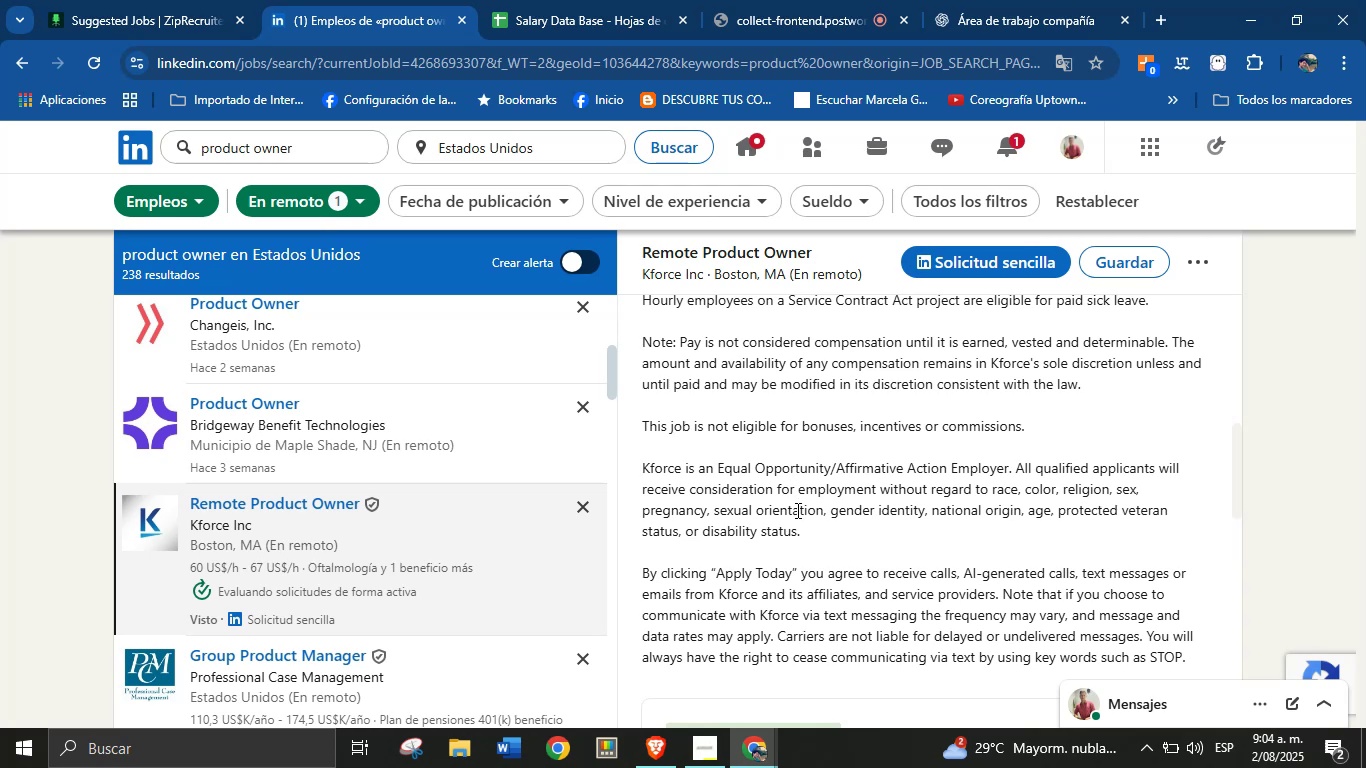 
scroll: coordinate [713, 540], scroll_direction: up, amount: 7.0
 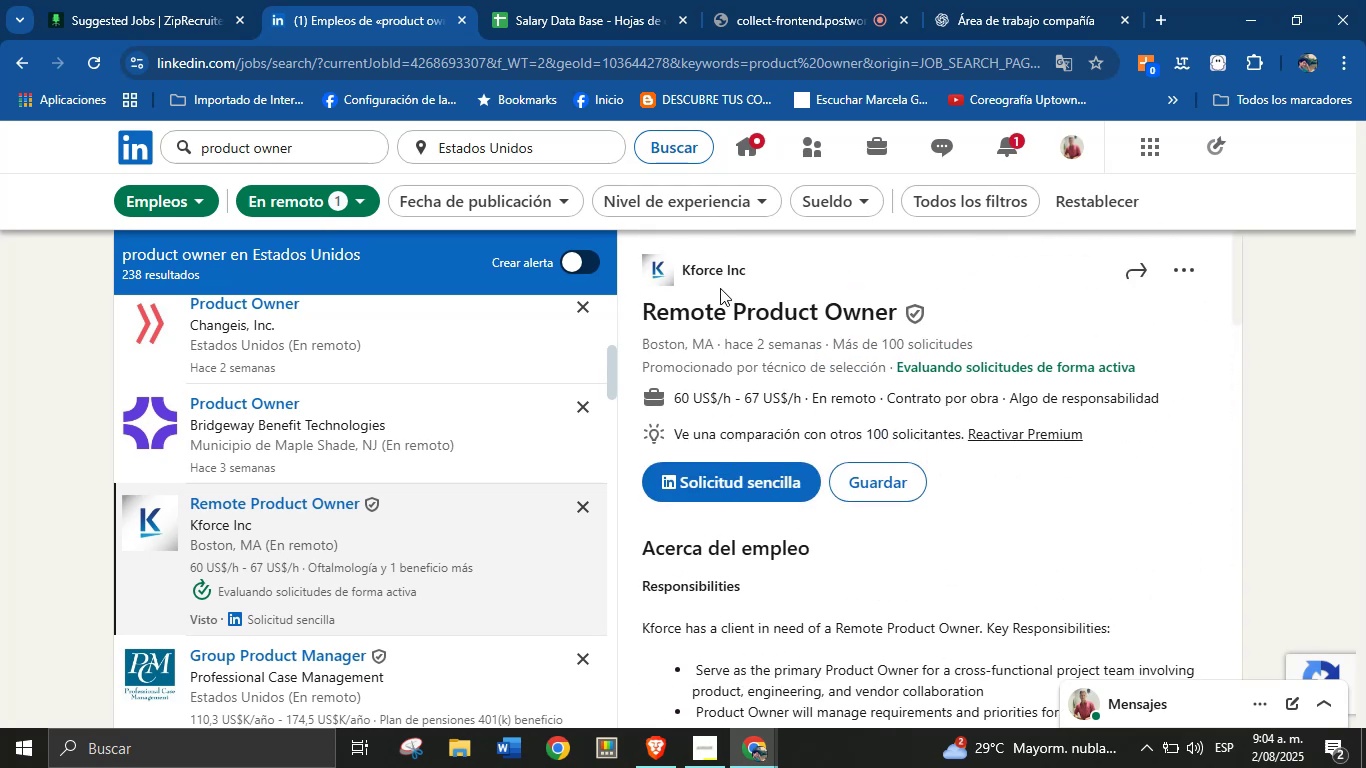 
right_click([727, 273])
 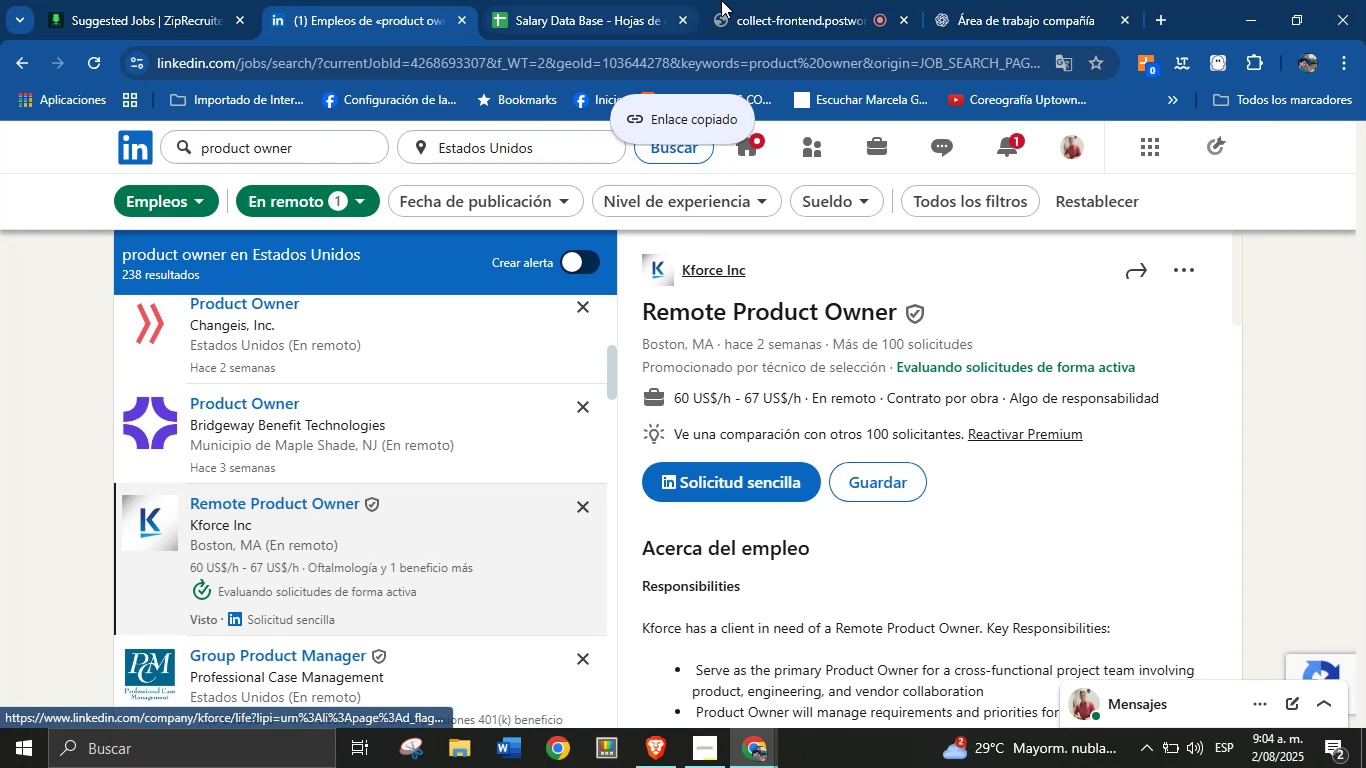 
left_click([960, 0])
 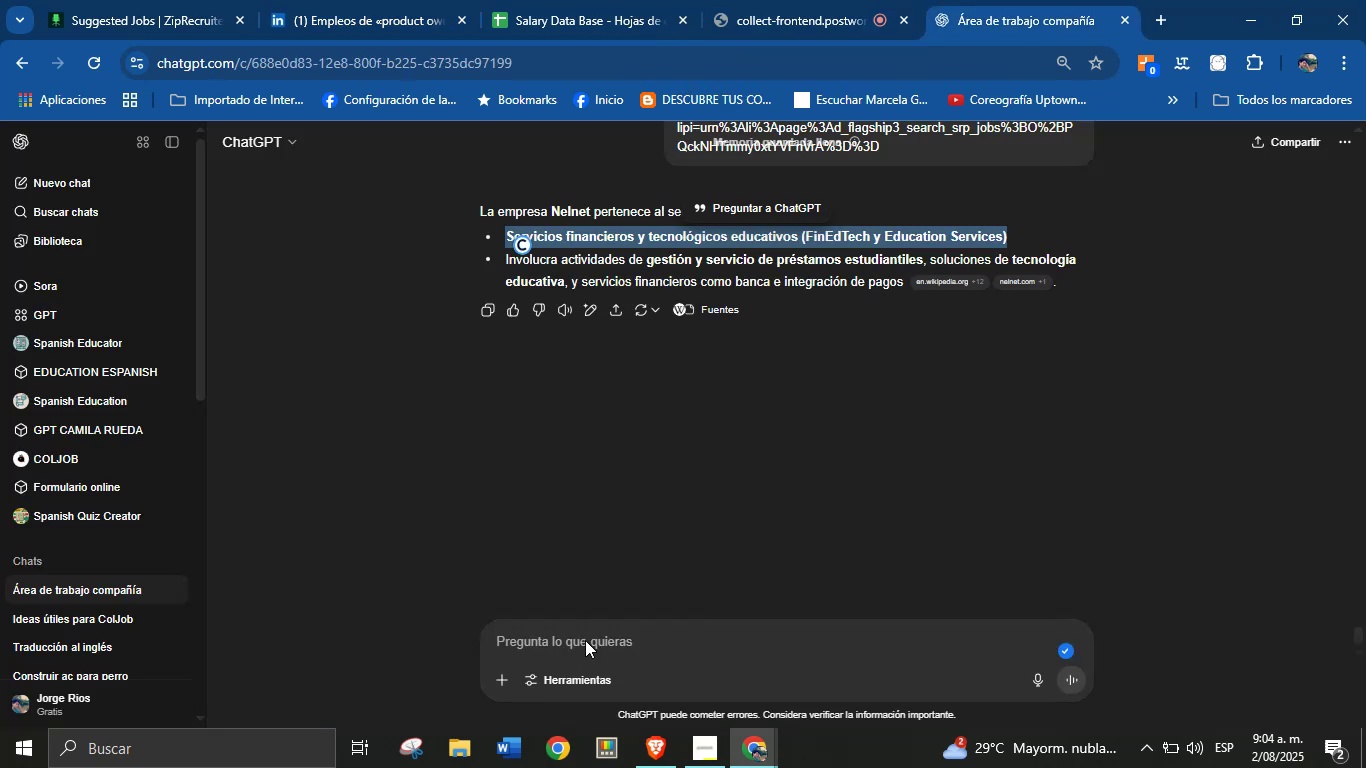 
key(Control+V)
 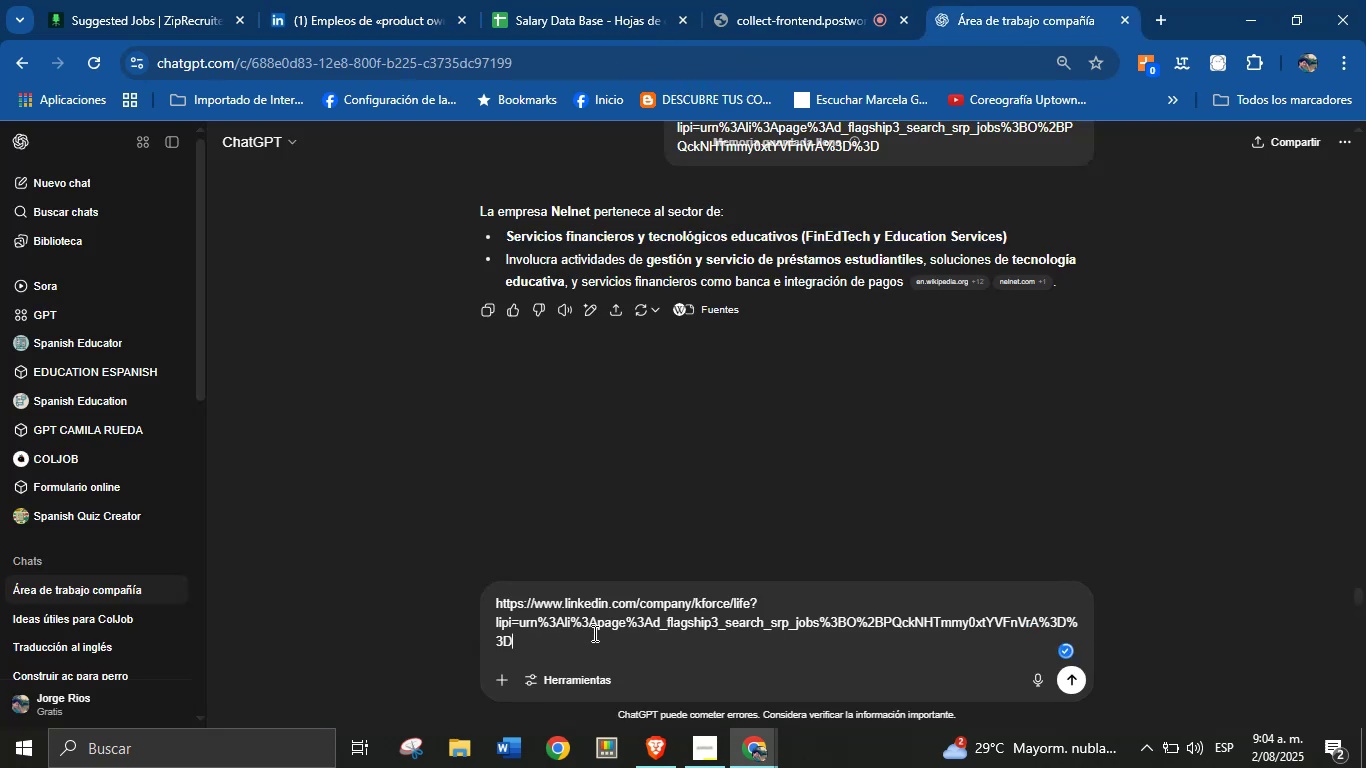 
left_click([596, 629])
 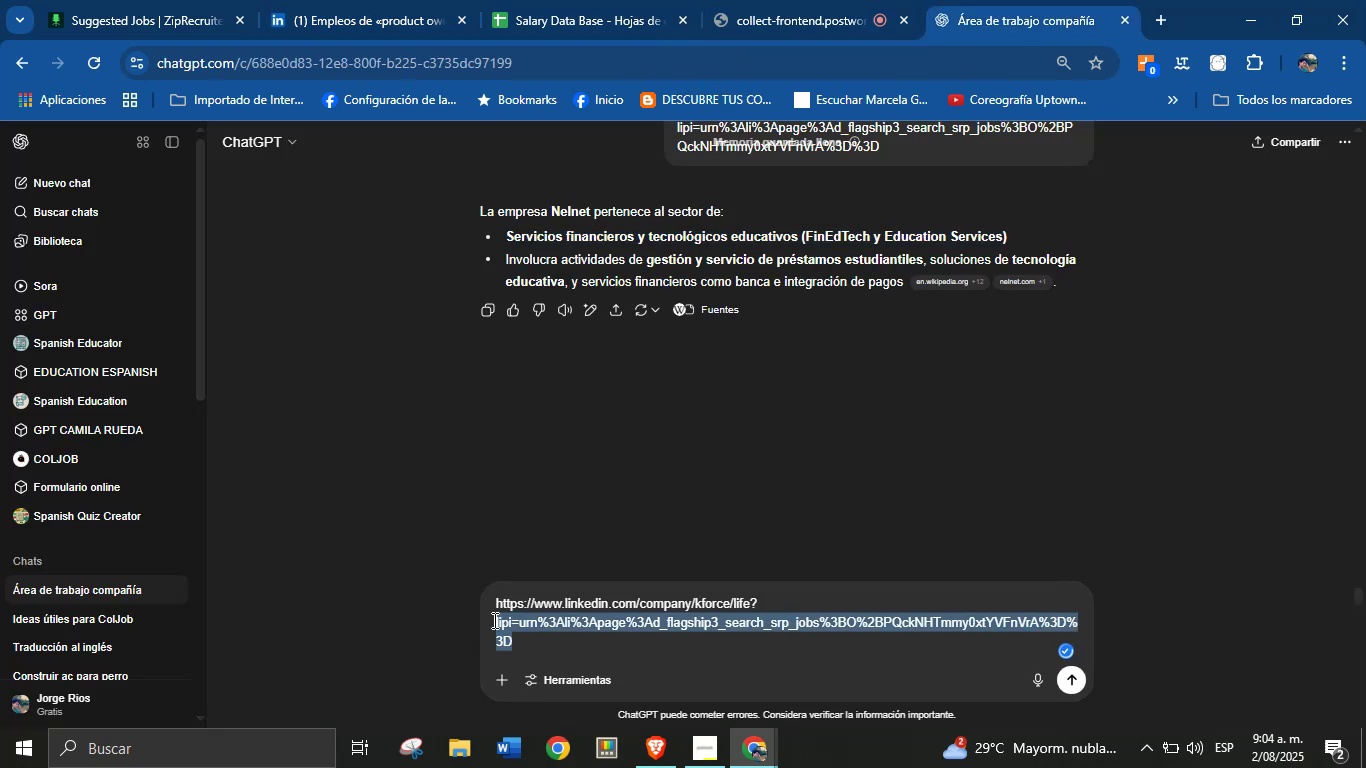 
key(Backspace)
 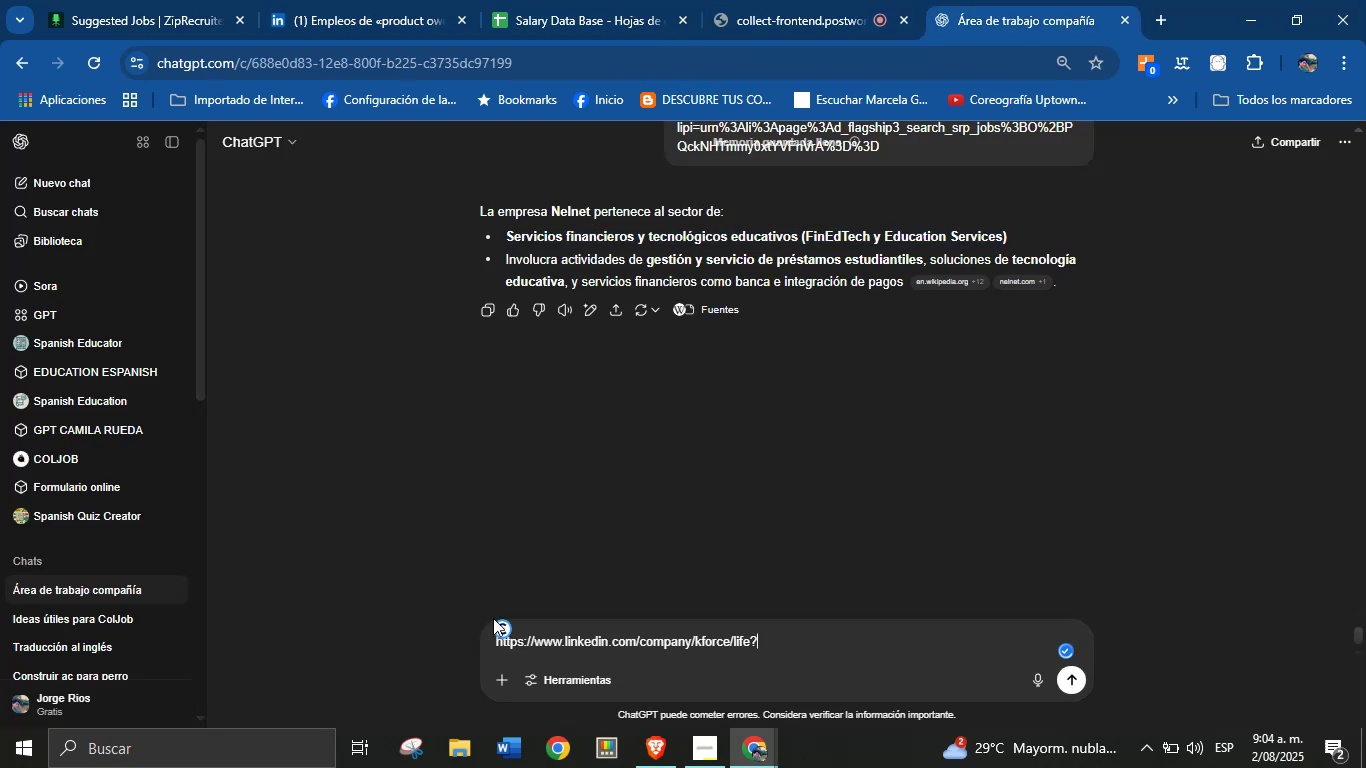 
key(Enter)
 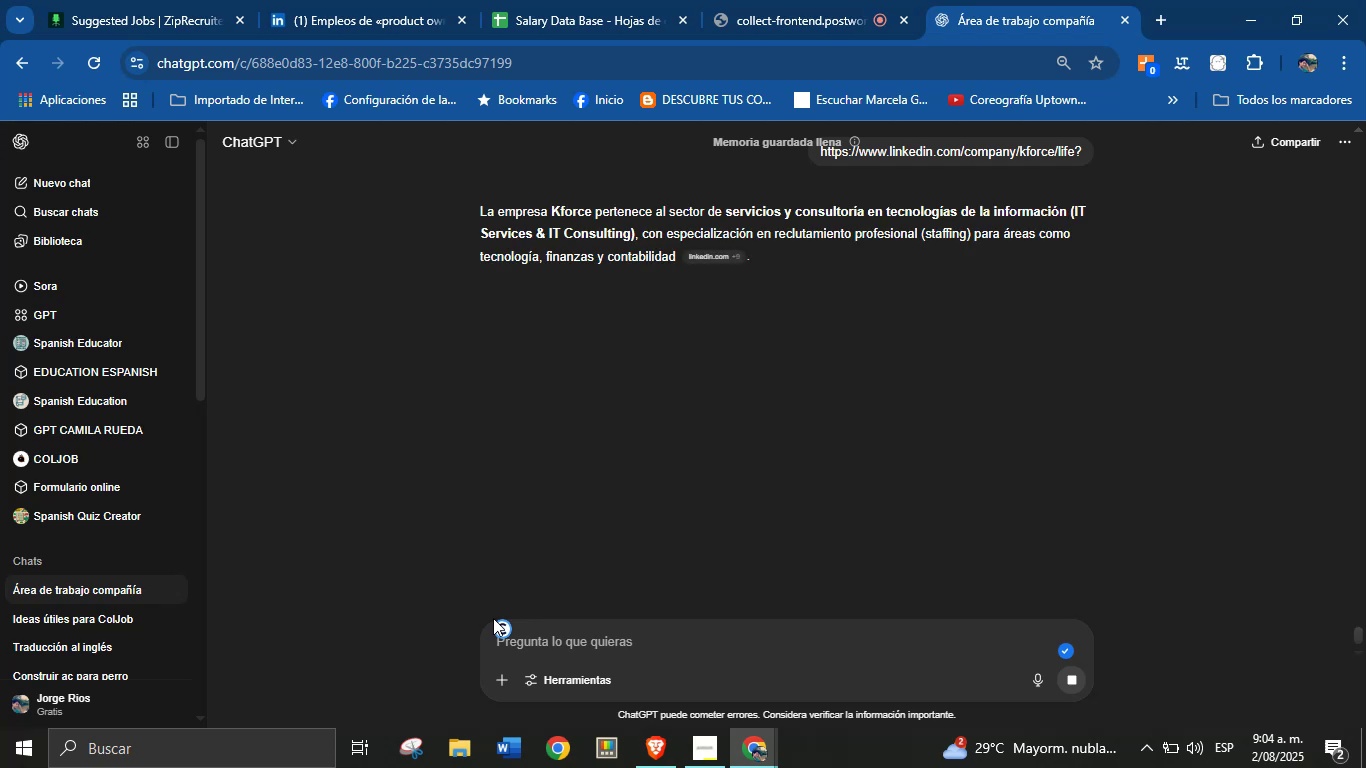 
wait(13.43)
 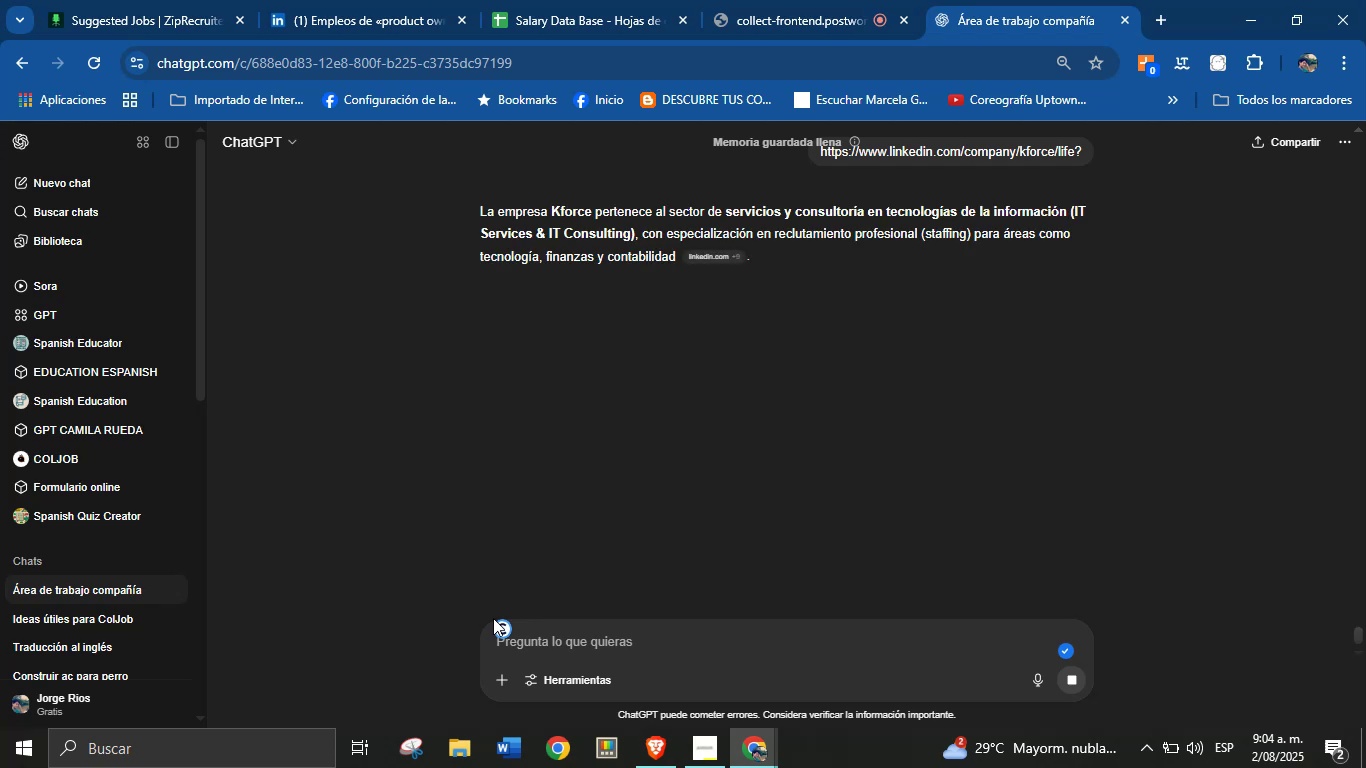 
scroll: coordinate [493, 618], scroll_direction: up, amount: 1.0
 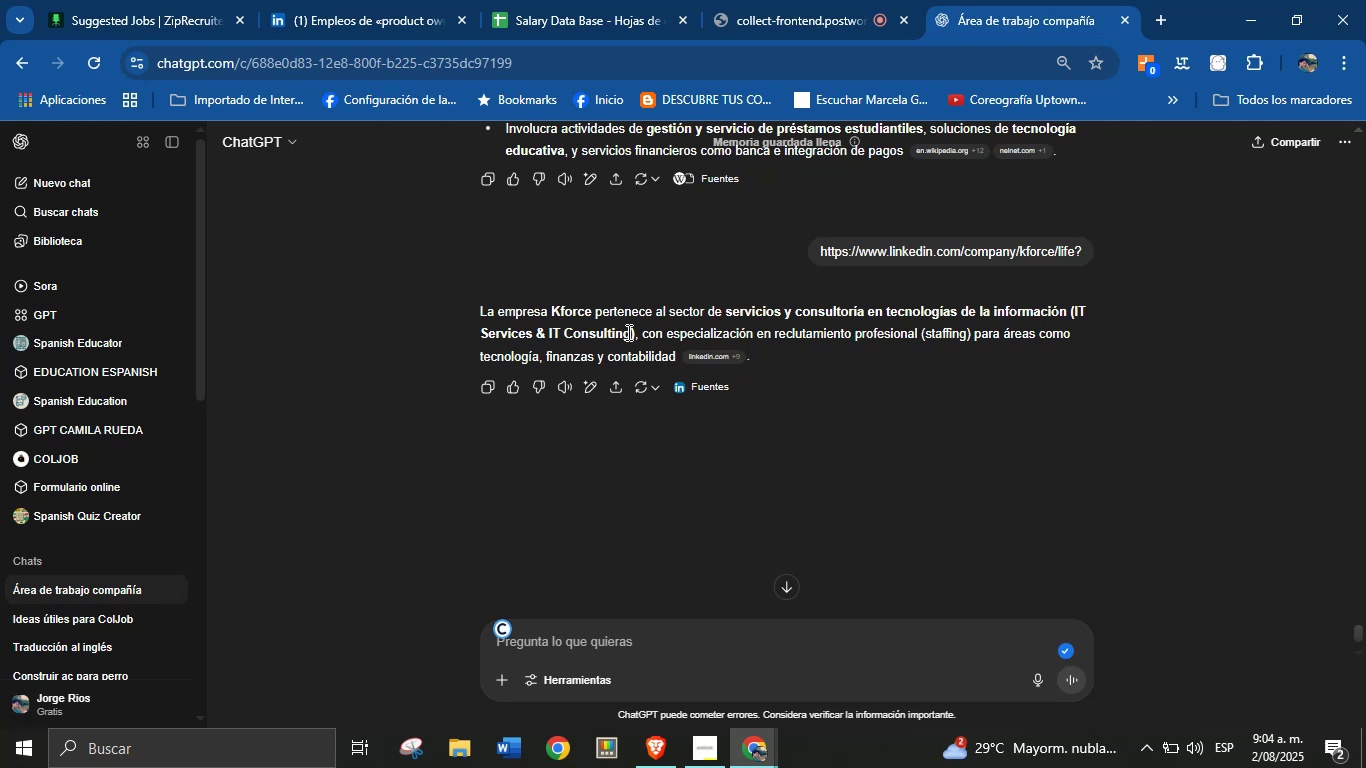 
wait(5.98)
 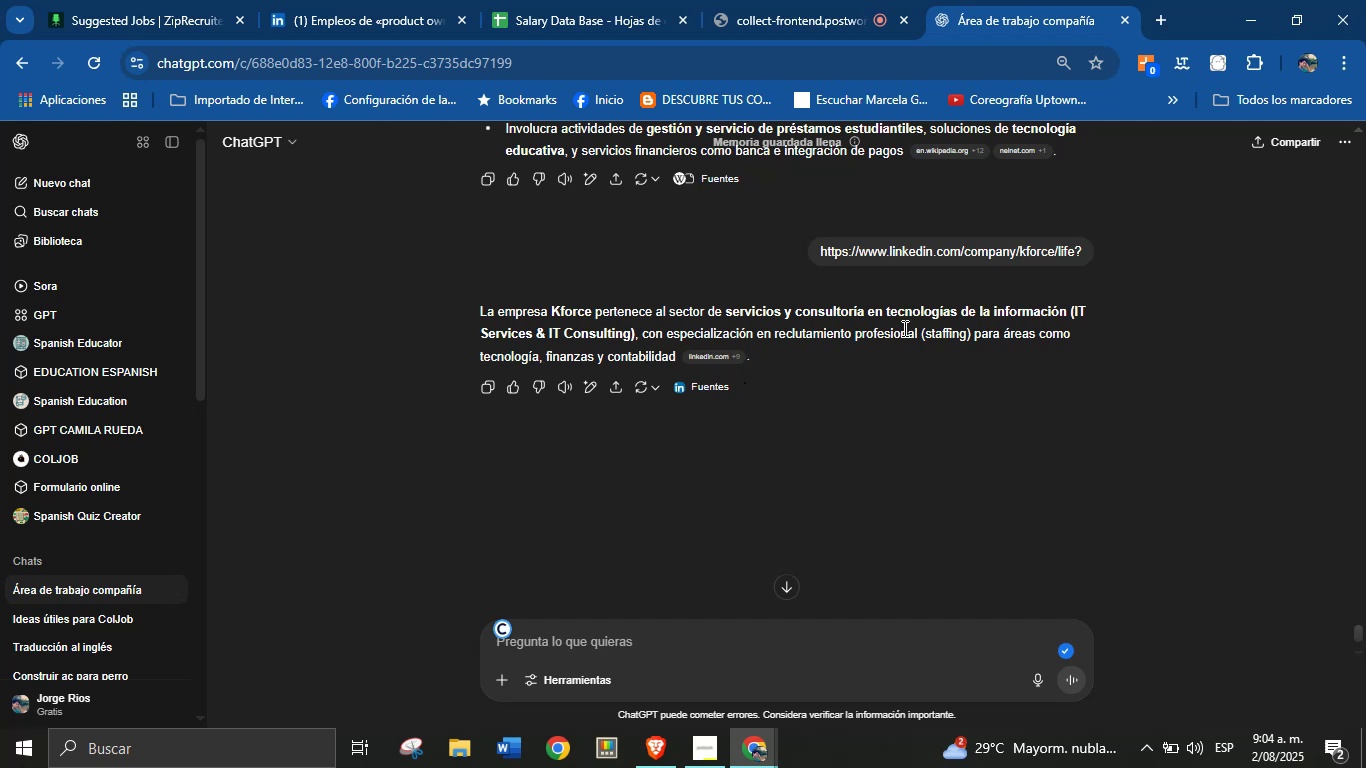 
key(Control+C)
 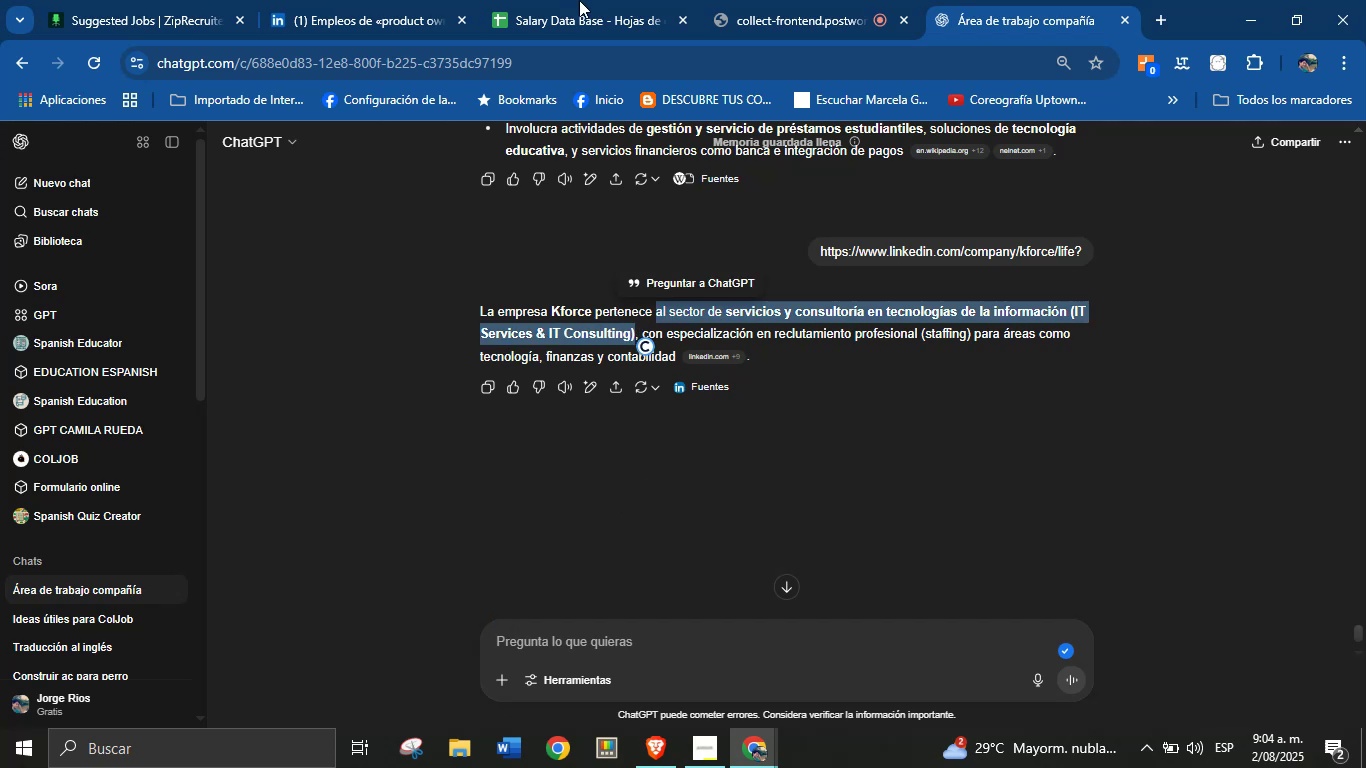 
left_click([579, 0])
 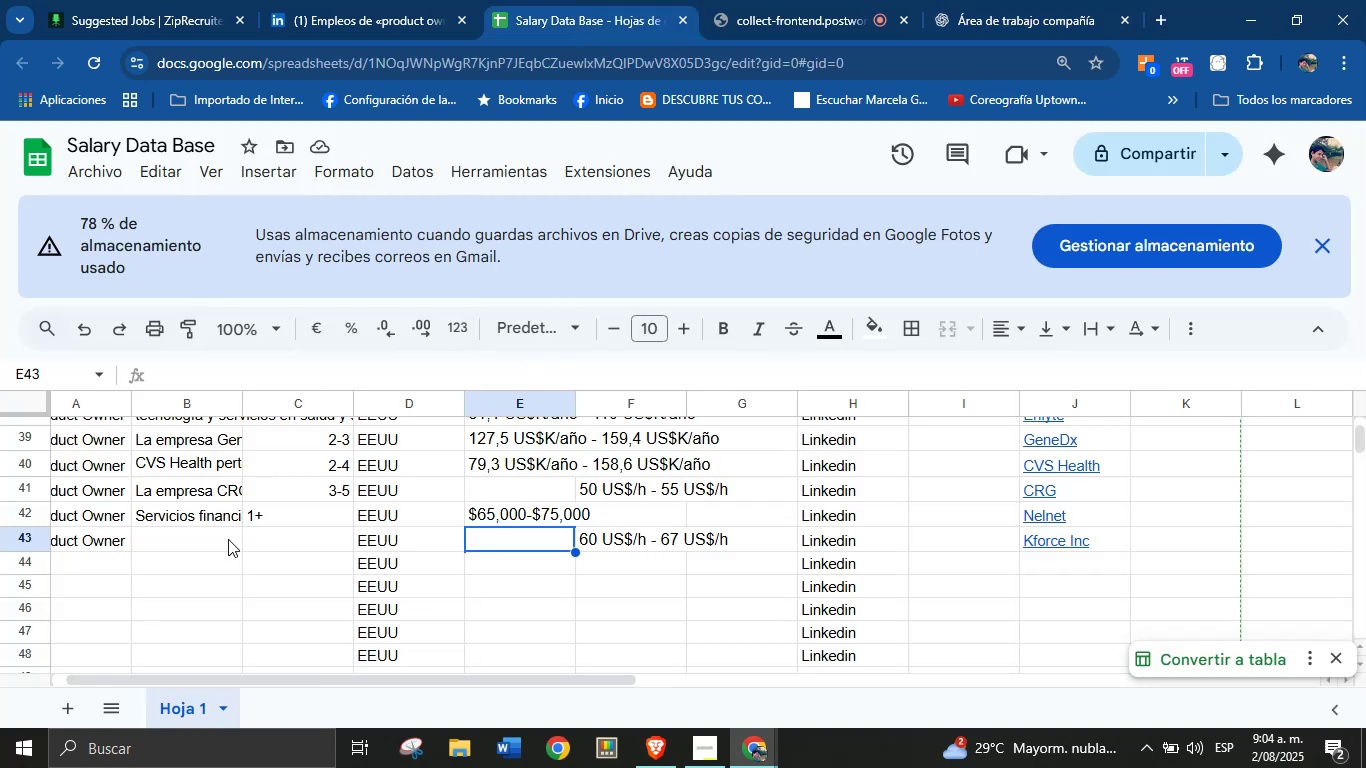 
left_click([215, 539])
 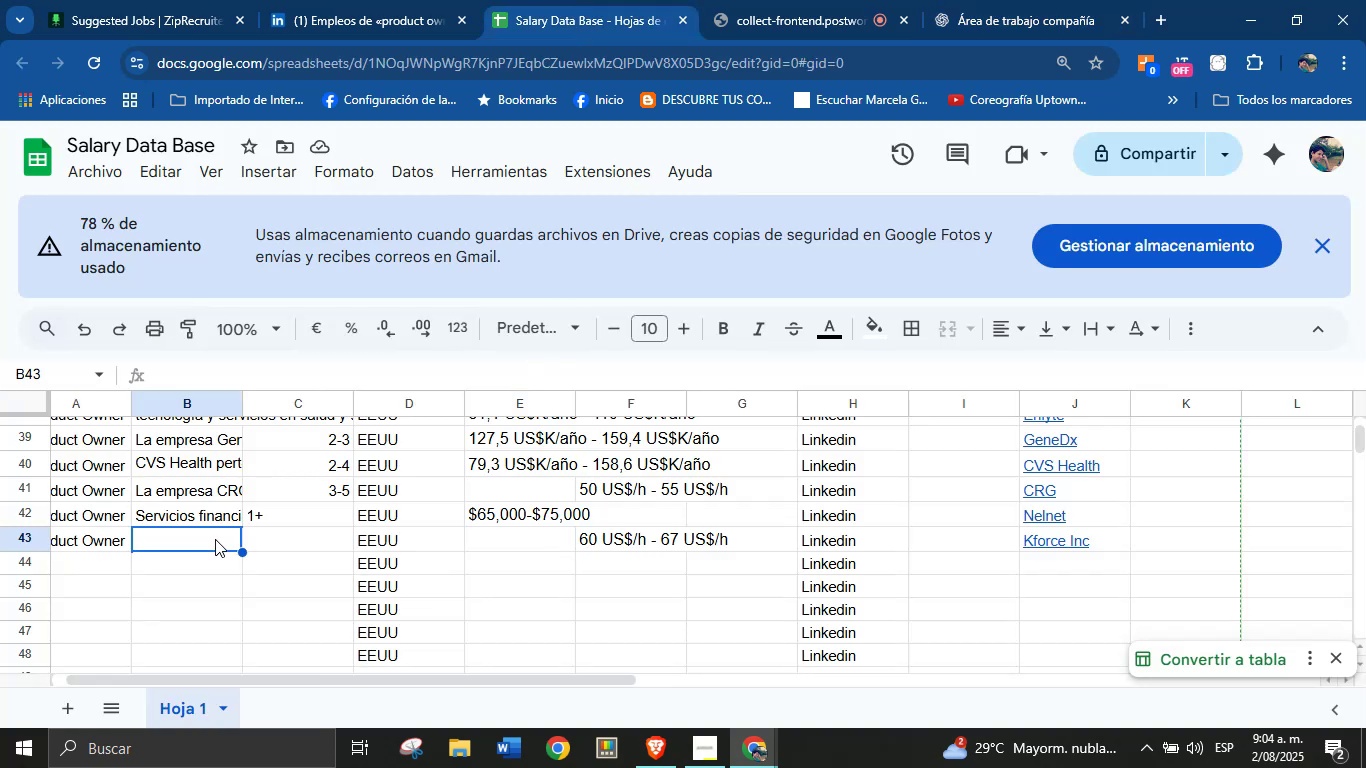 
key(Control+V)
 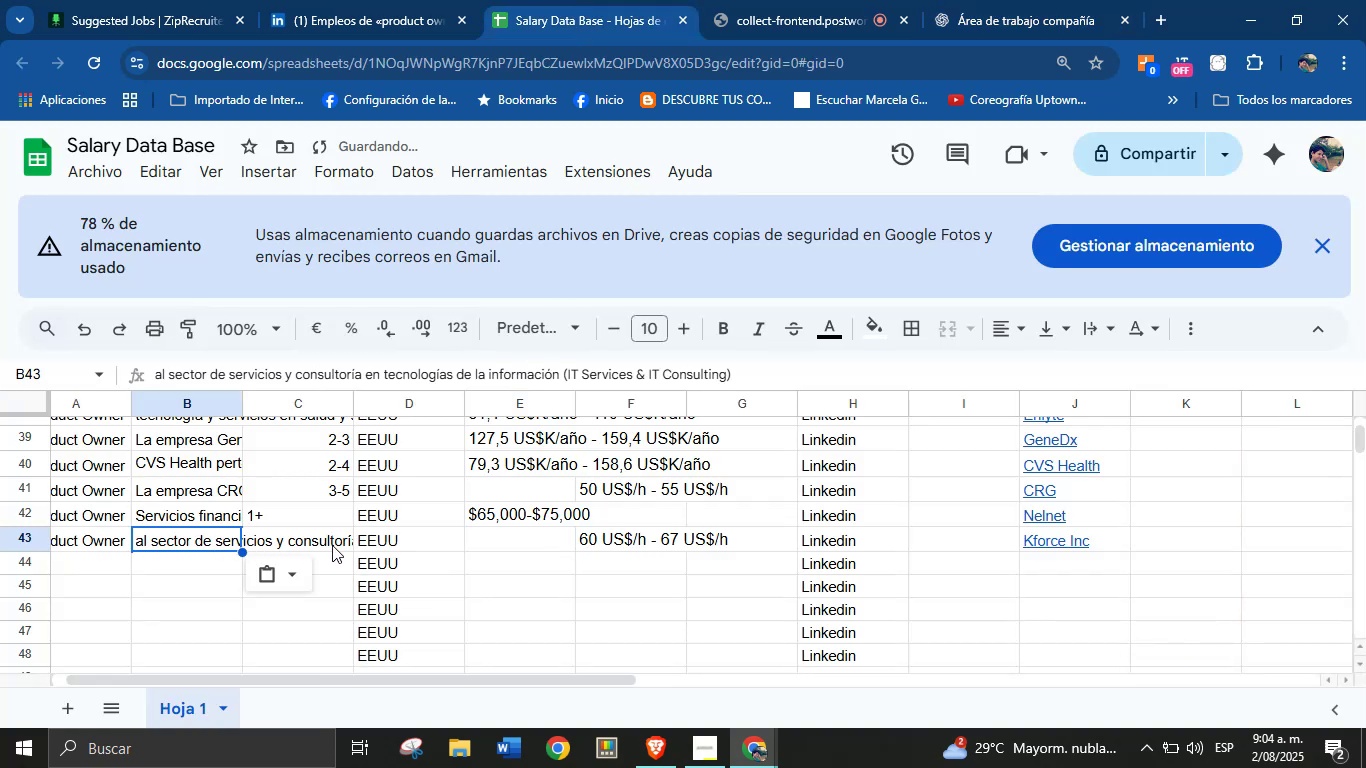 
left_click([317, 544])
 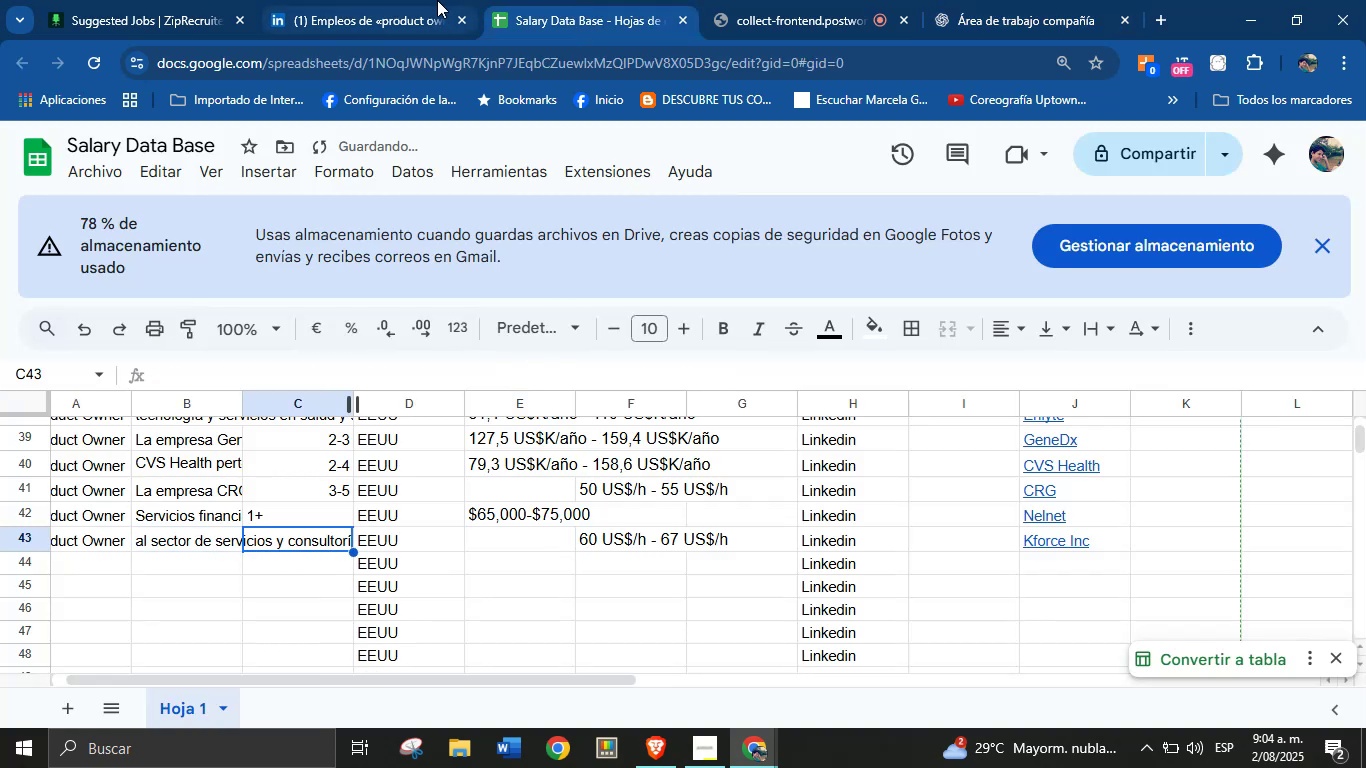 
left_click([419, 0])
 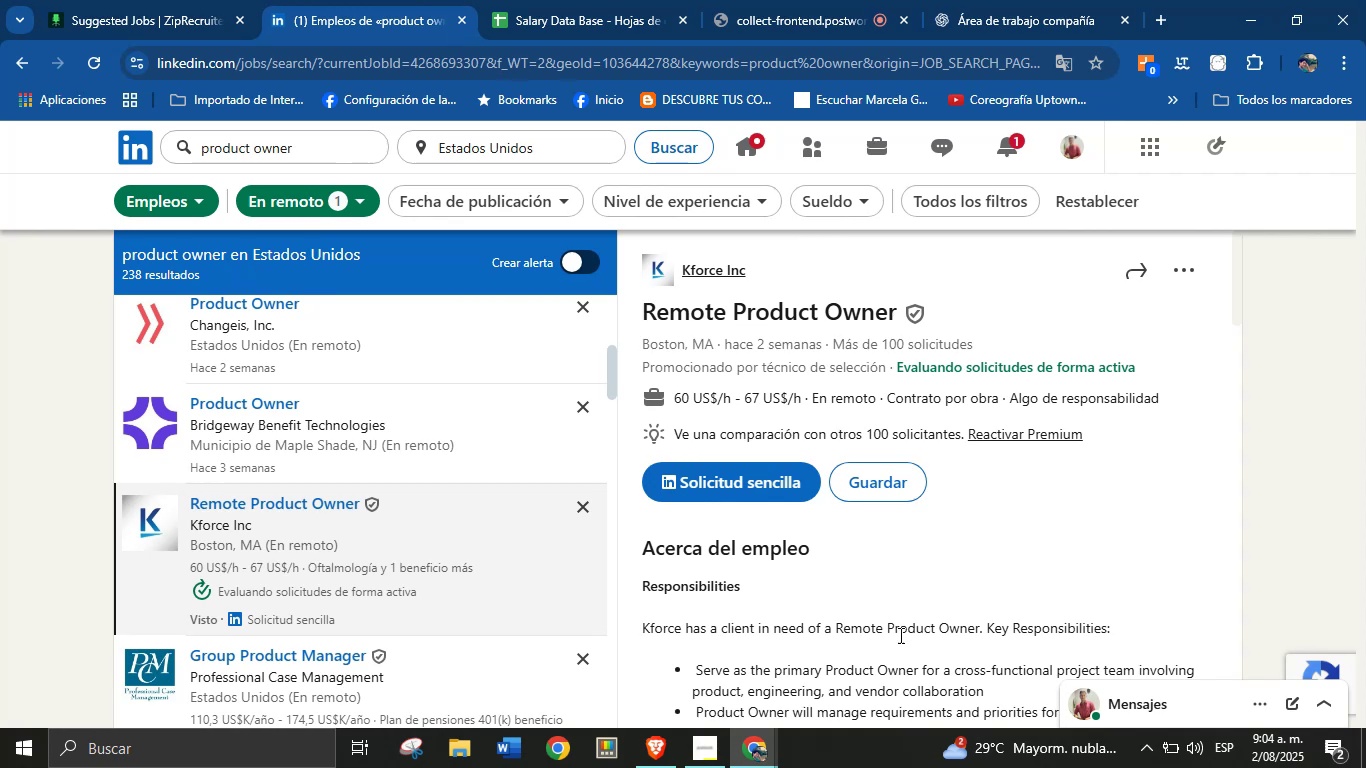 
left_click([900, 640])
 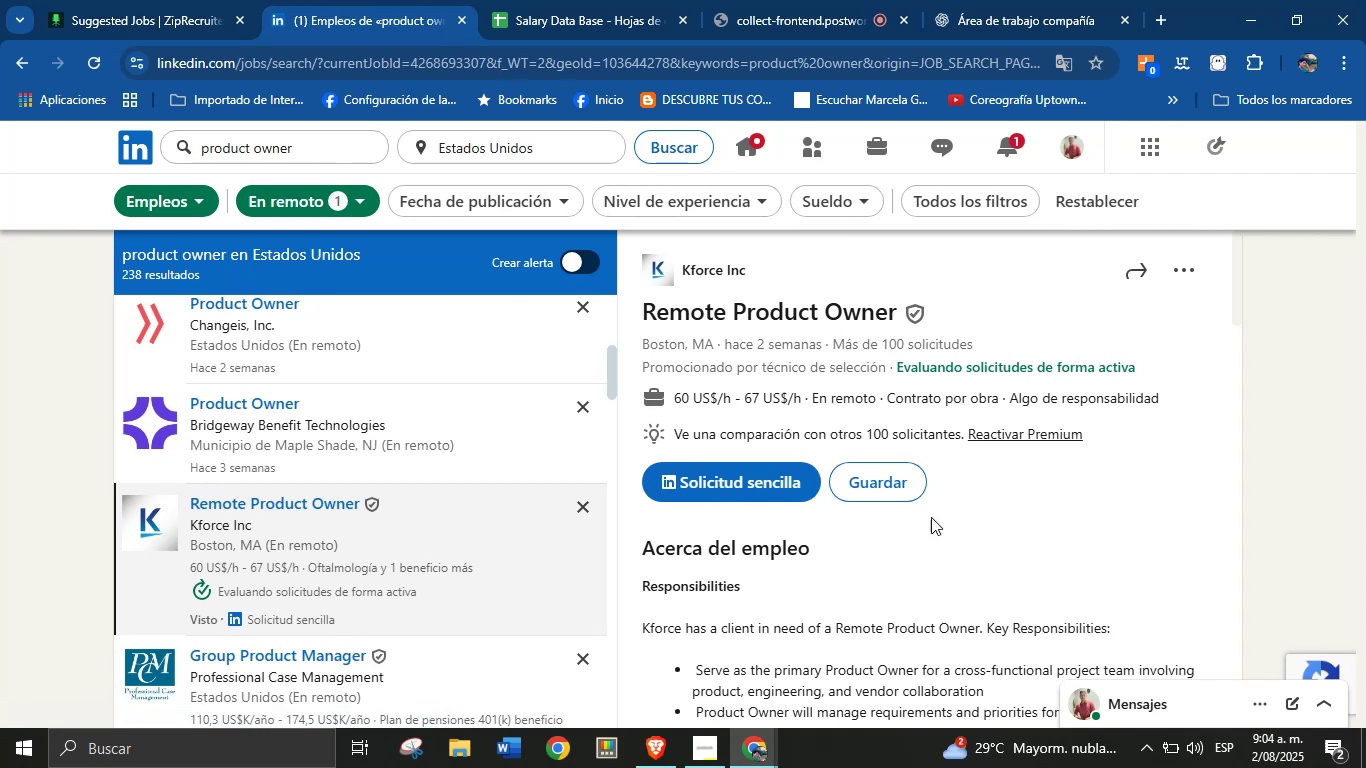 
scroll: coordinate [941, 505], scroll_direction: down, amount: 1.0
 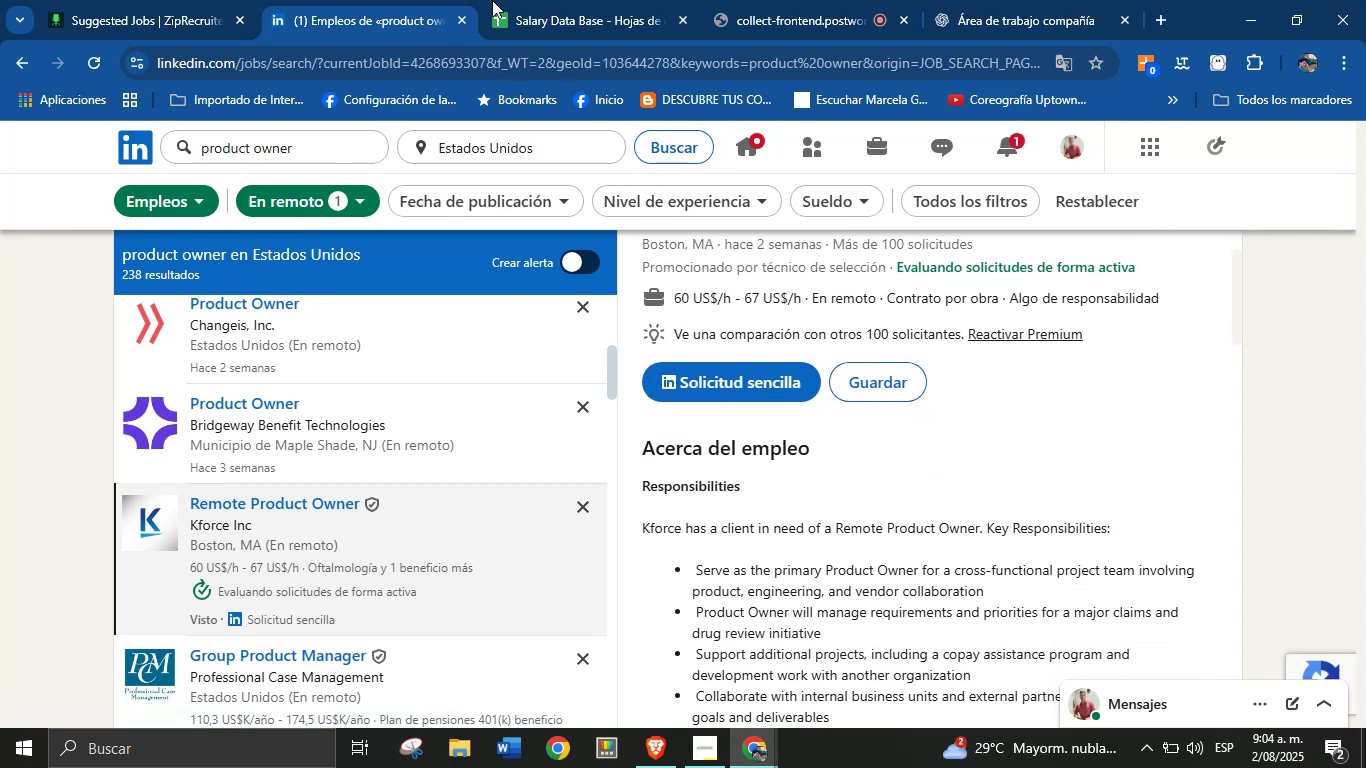 
left_click([521, 0])
 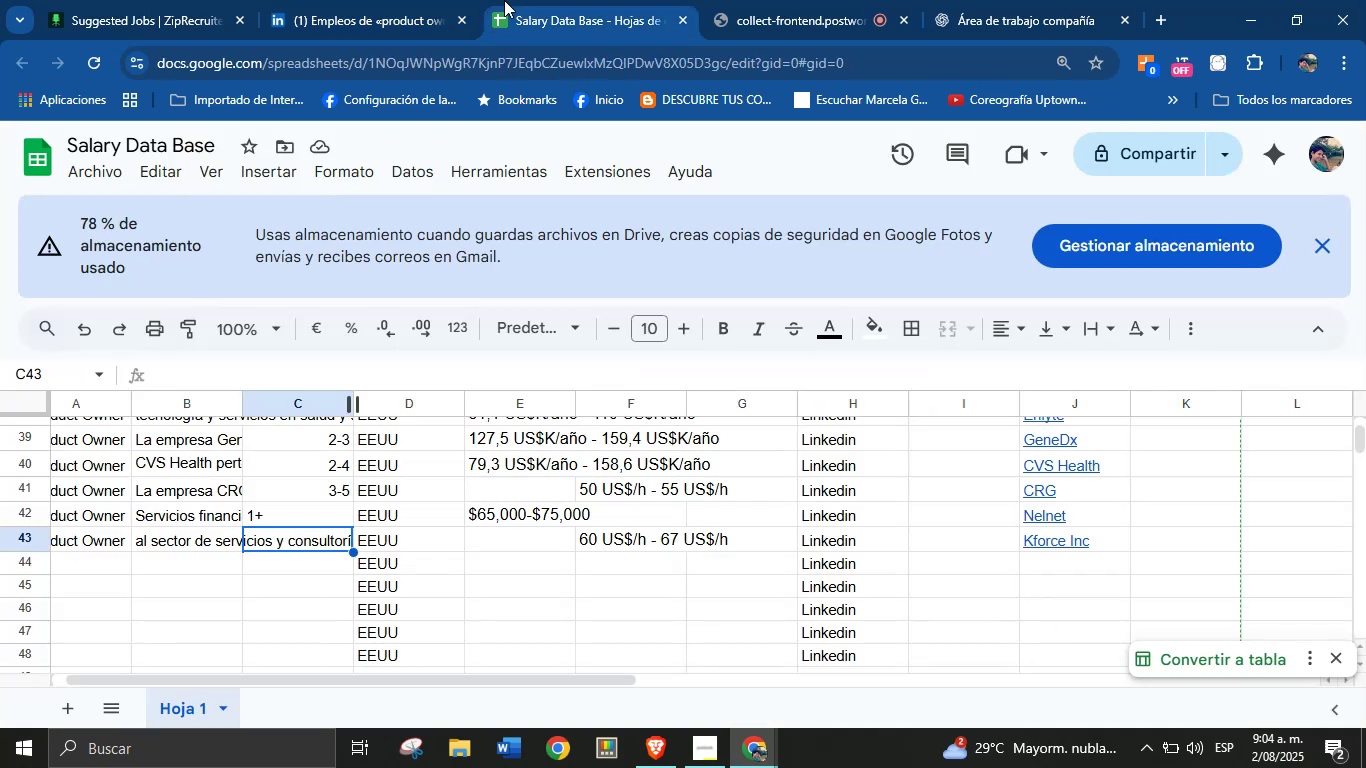 
left_click([427, 0])
 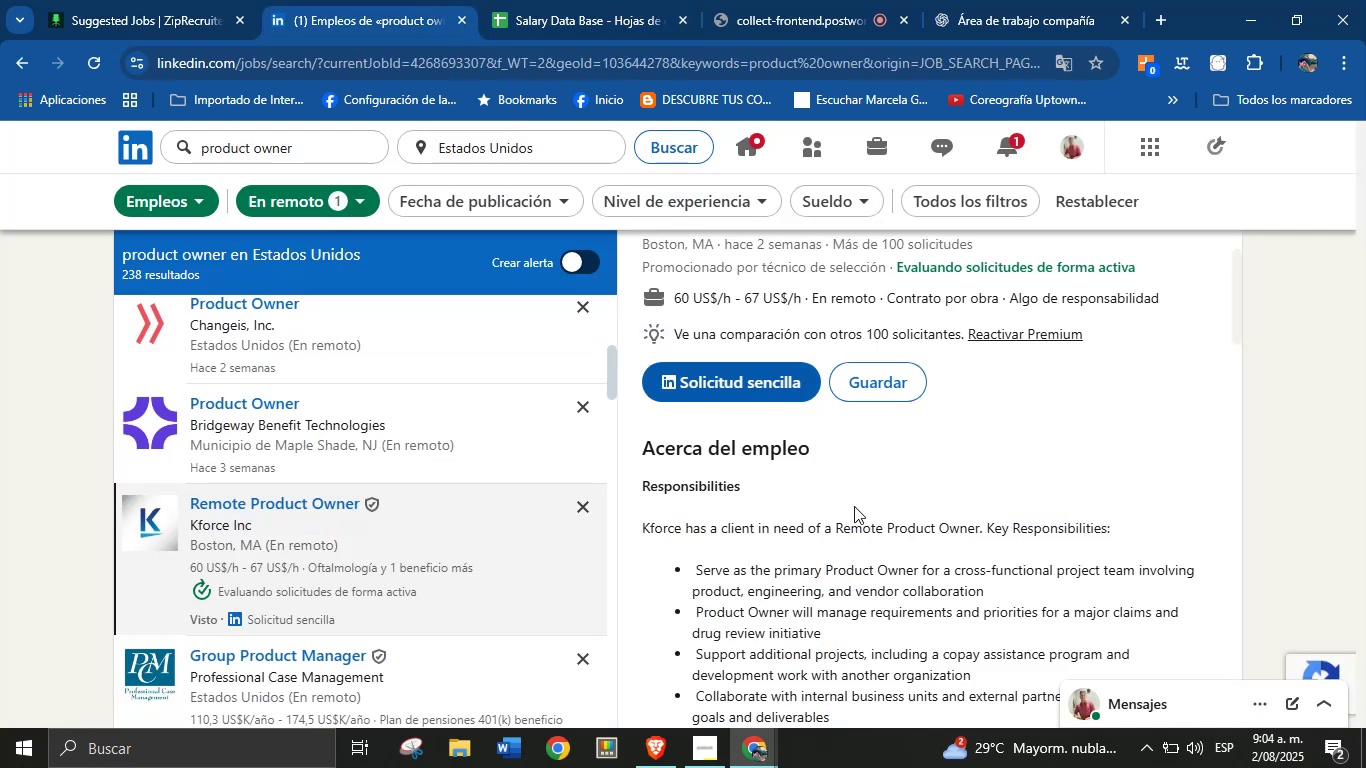 
scroll: coordinate [907, 558], scroll_direction: down, amount: 6.0
 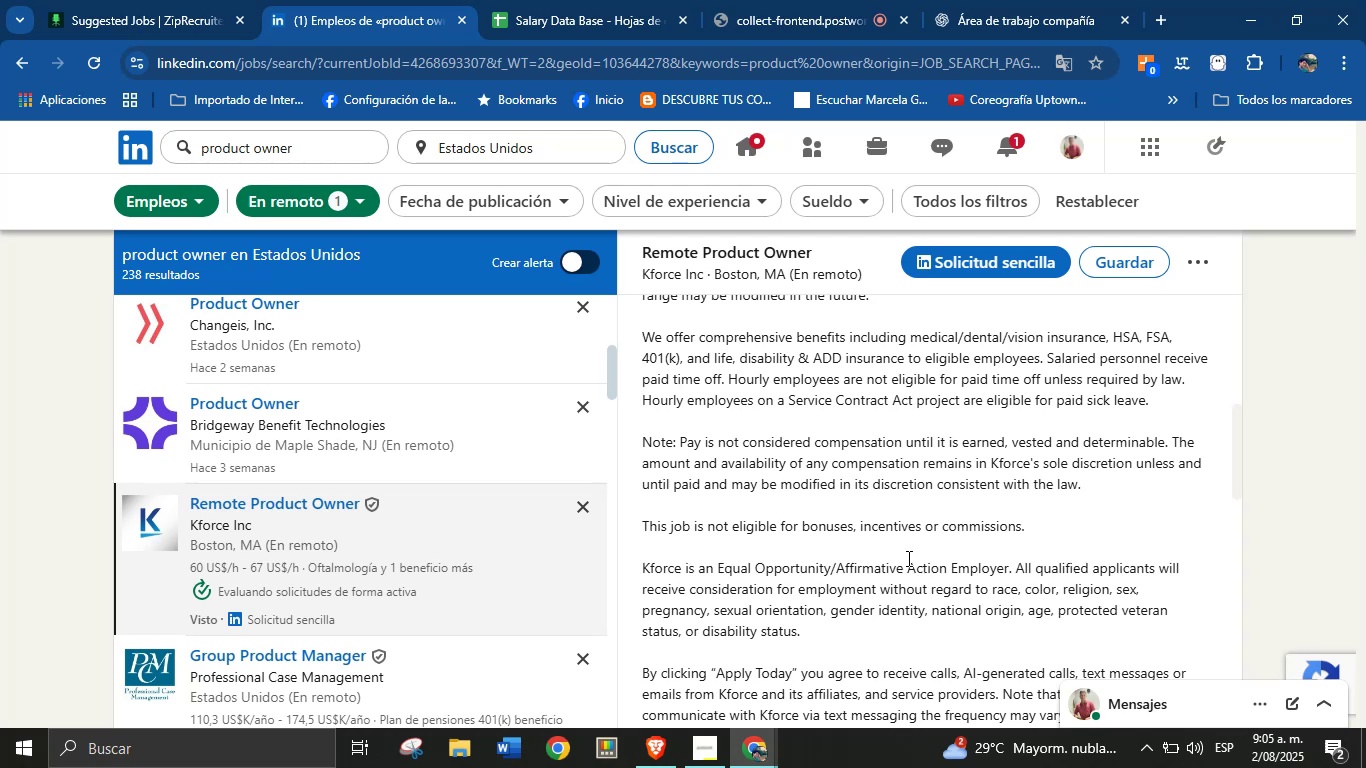 
wait(23.68)
 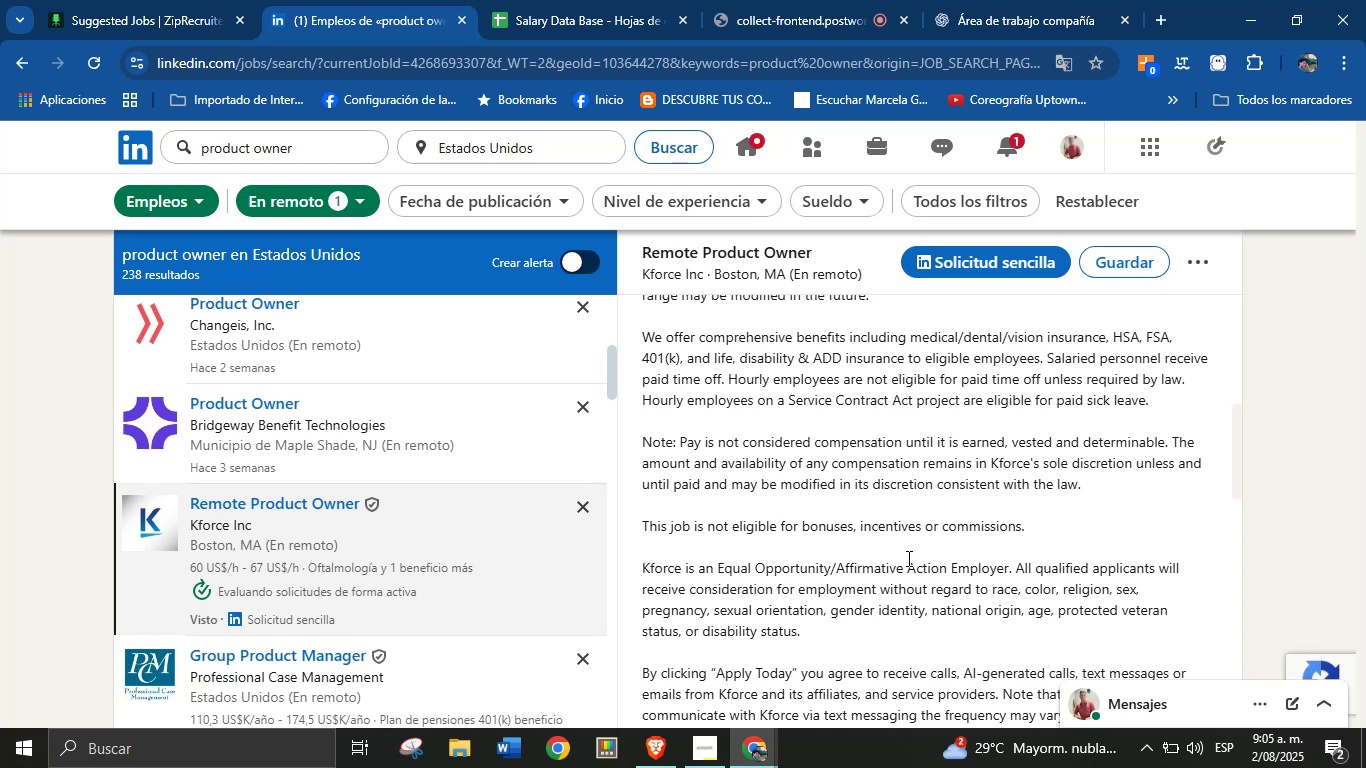 
scroll: coordinate [852, 535], scroll_direction: down, amount: 3.0
 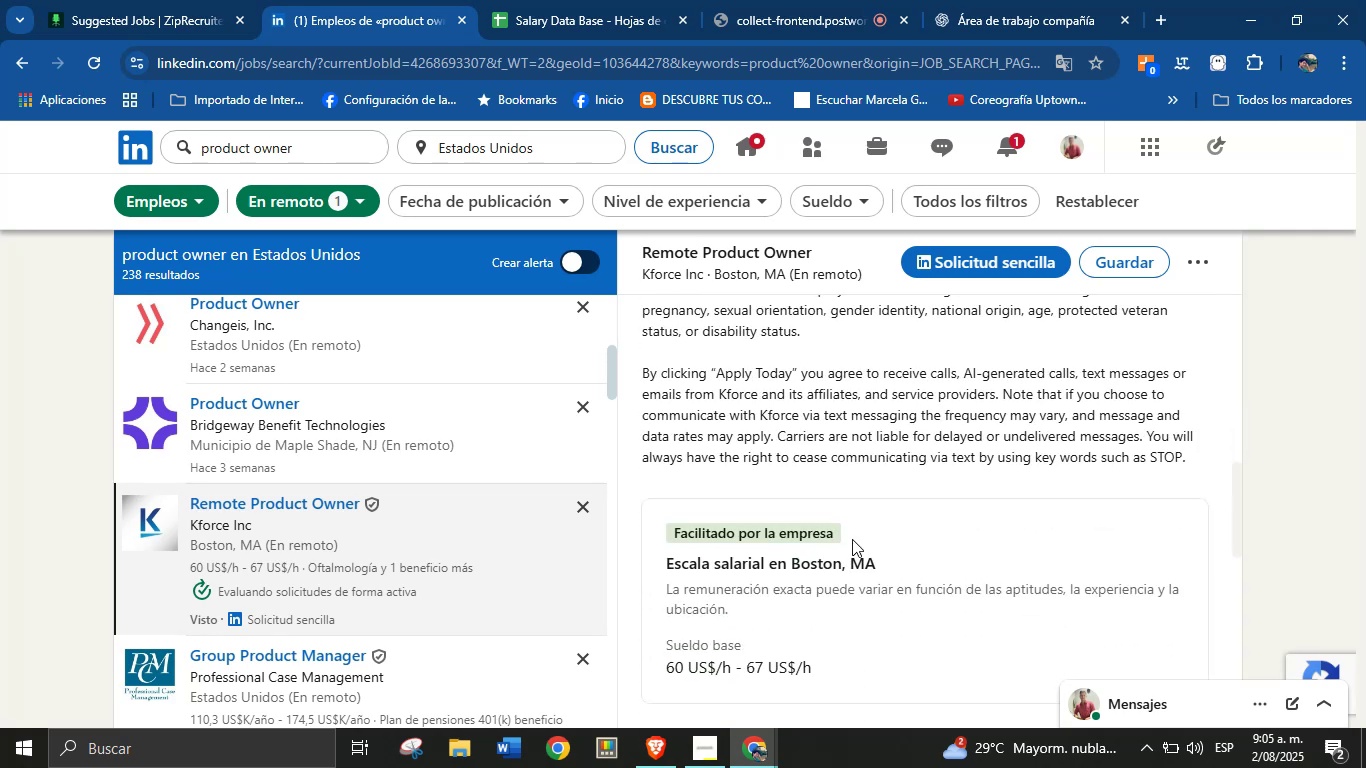 
scroll: coordinate [852, 525], scroll_direction: up, amount: 4.0
 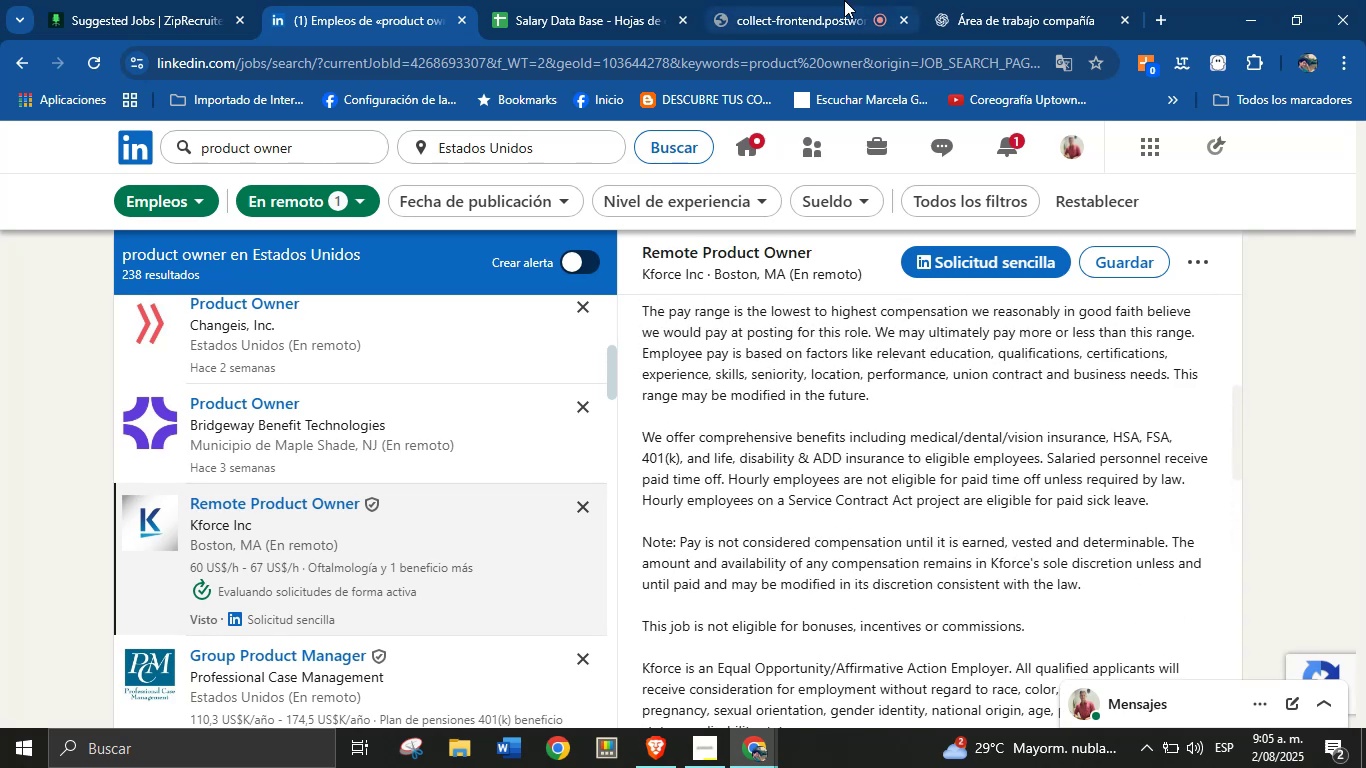 
left_click([989, 0])
 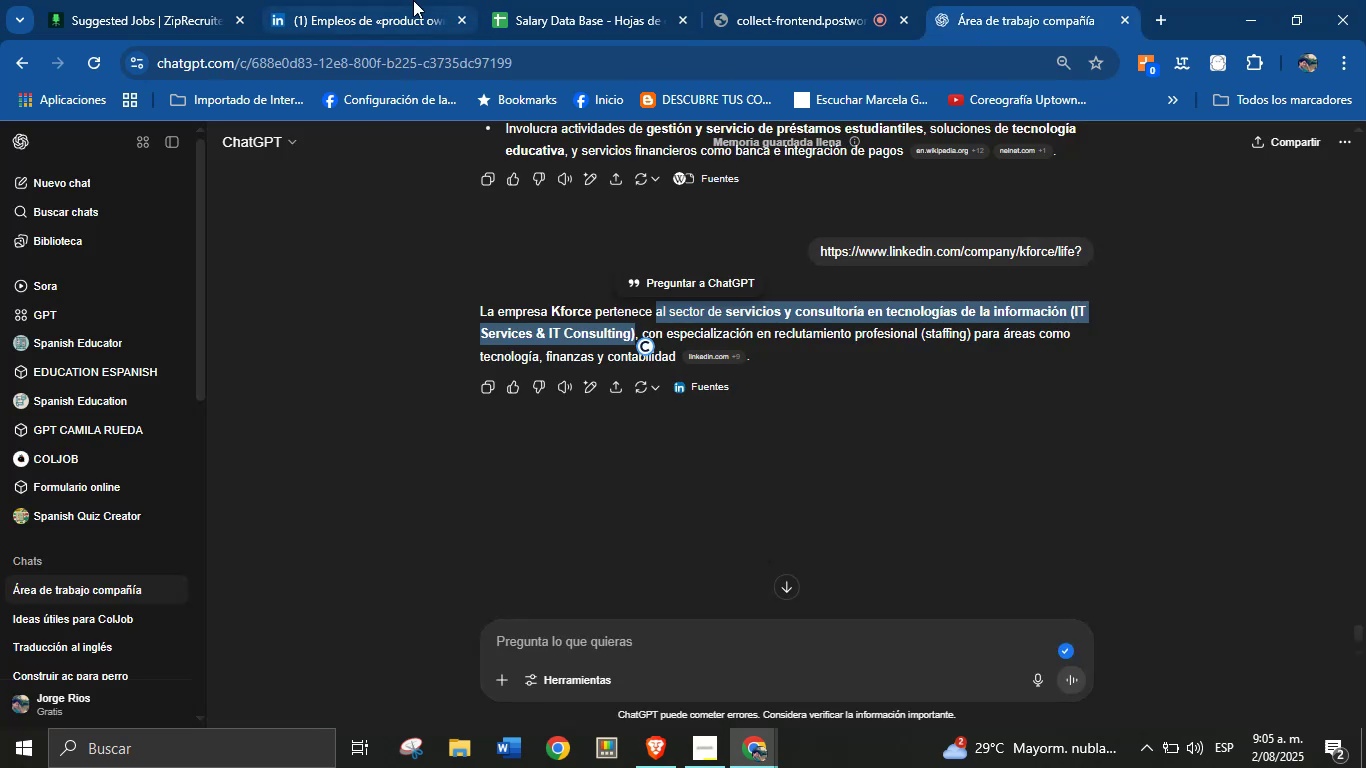 
left_click([506, 0])
 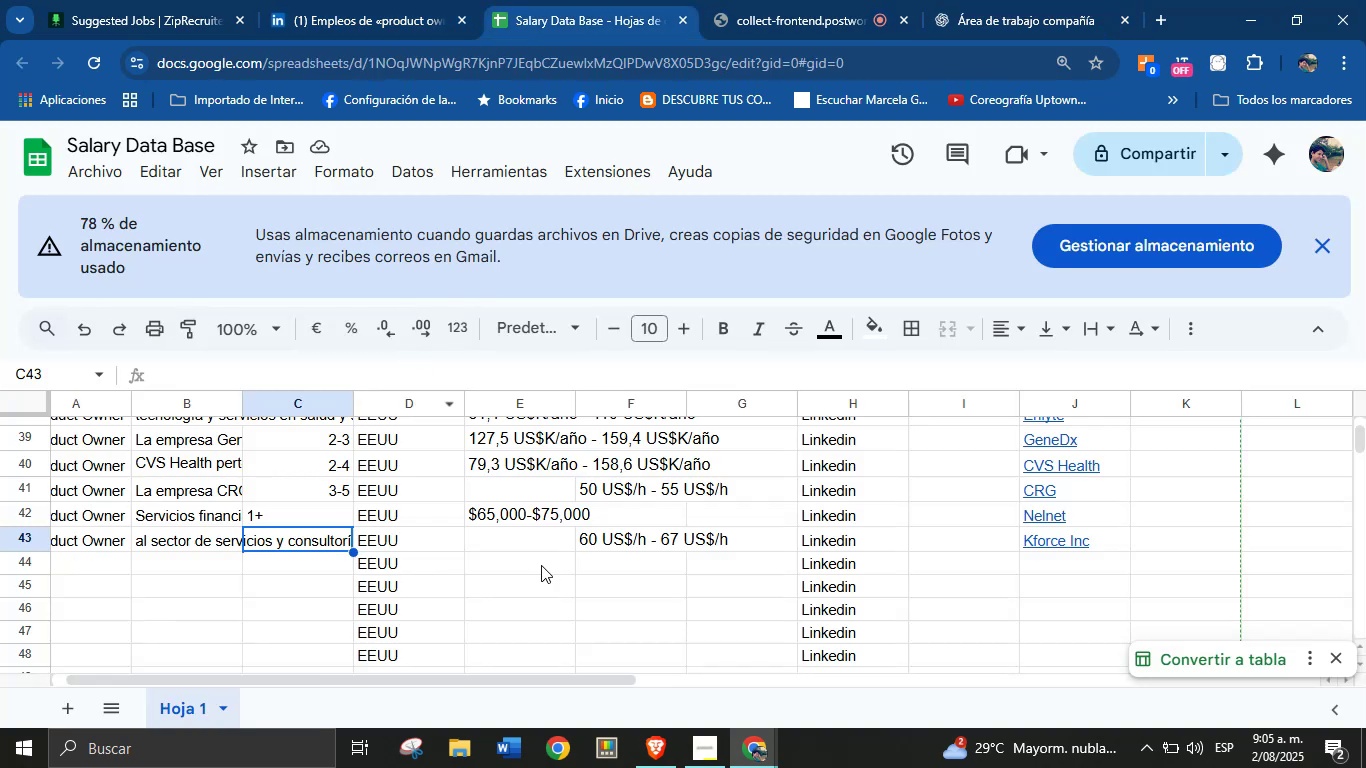 
left_click([543, 547])
 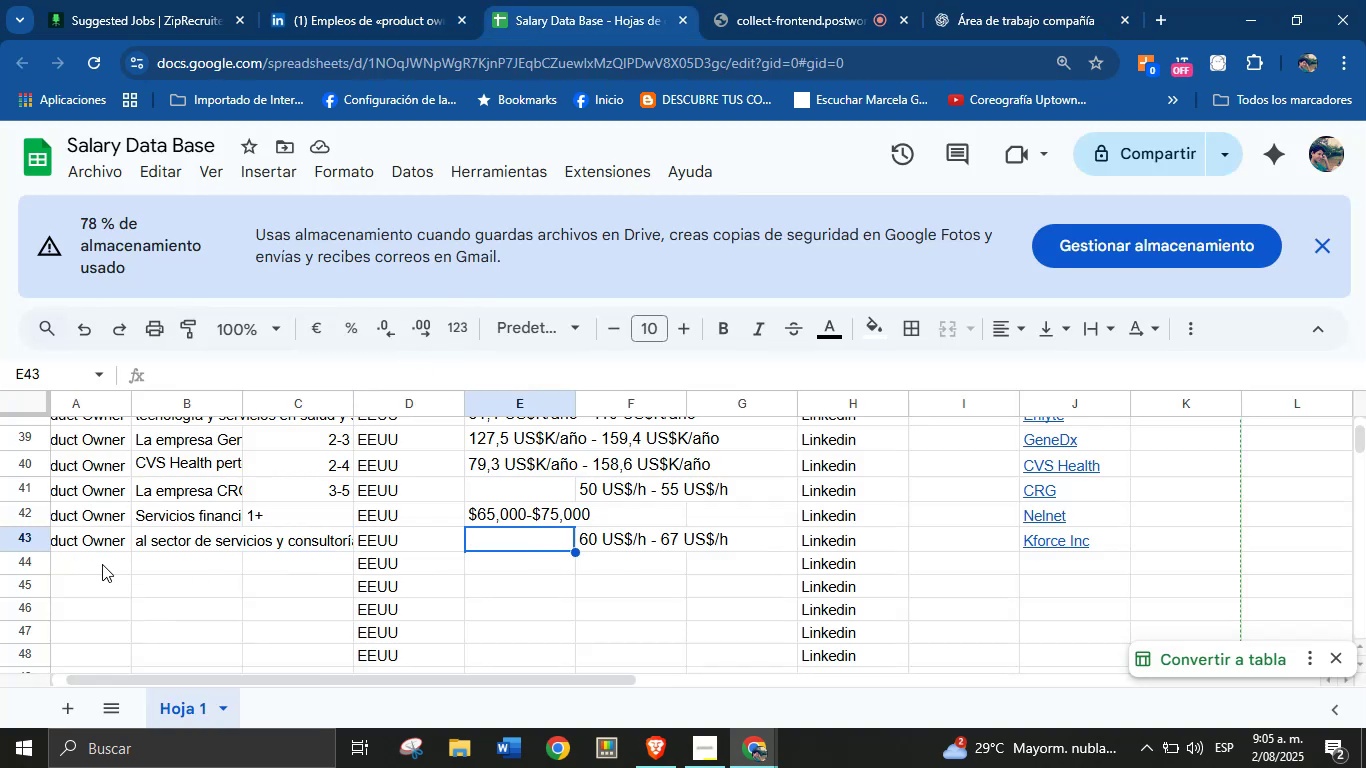 
double_click([102, 541])
 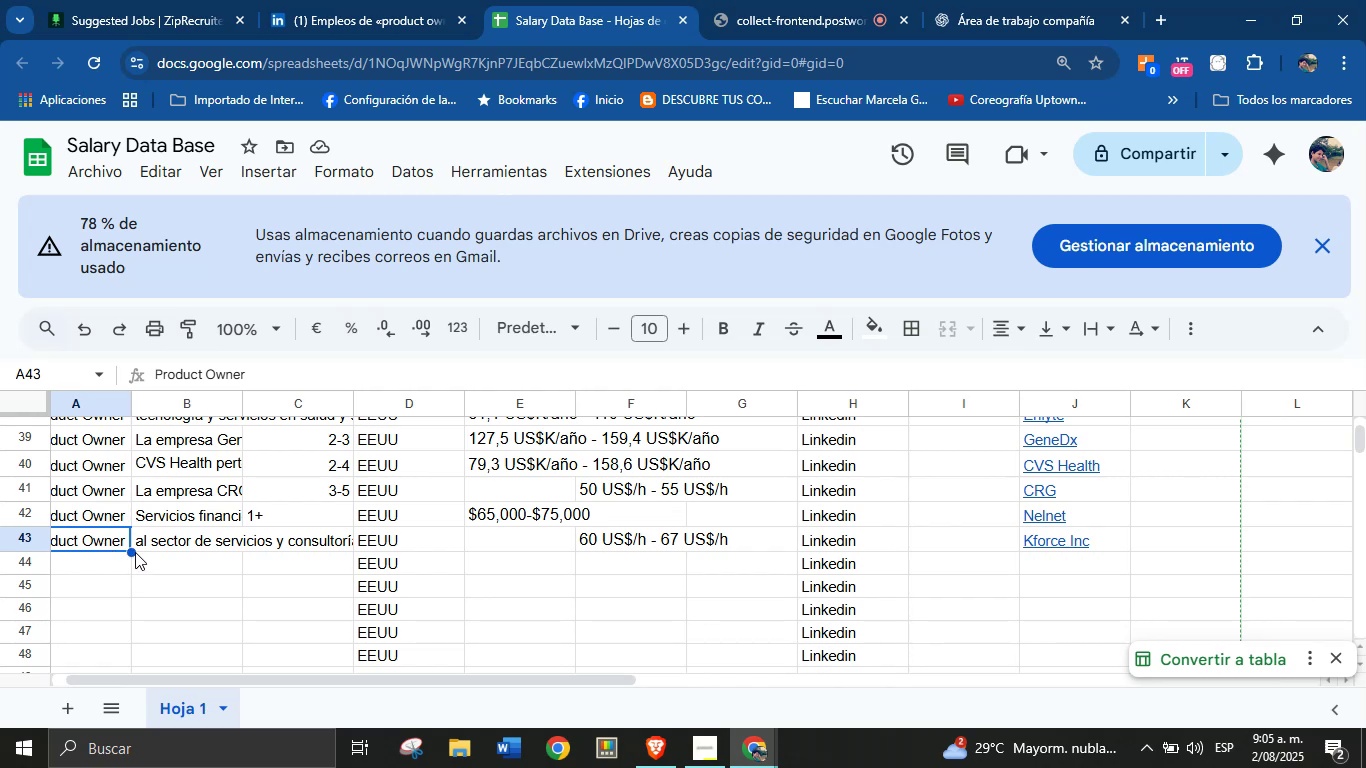 
mouse_move([118, 693])
 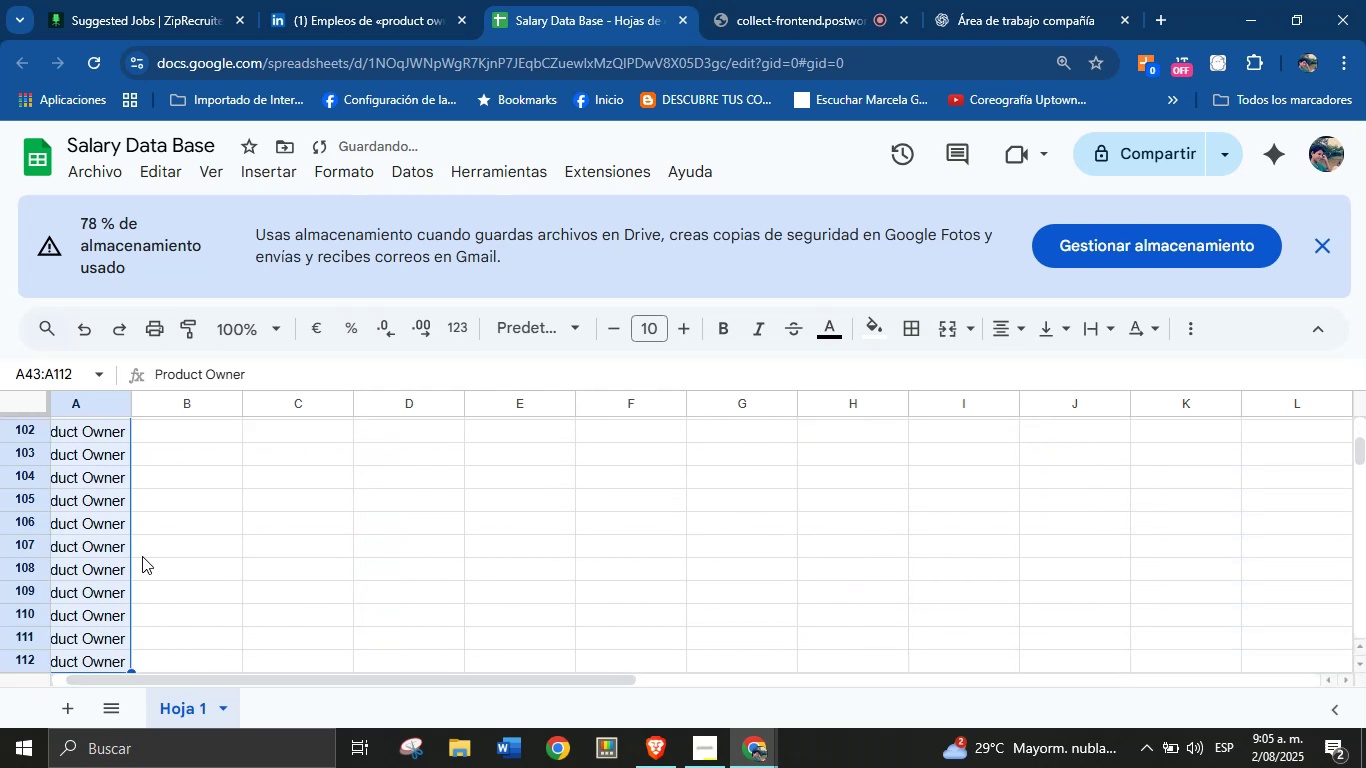 
scroll: coordinate [227, 552], scroll_direction: up, amount: 14.0
 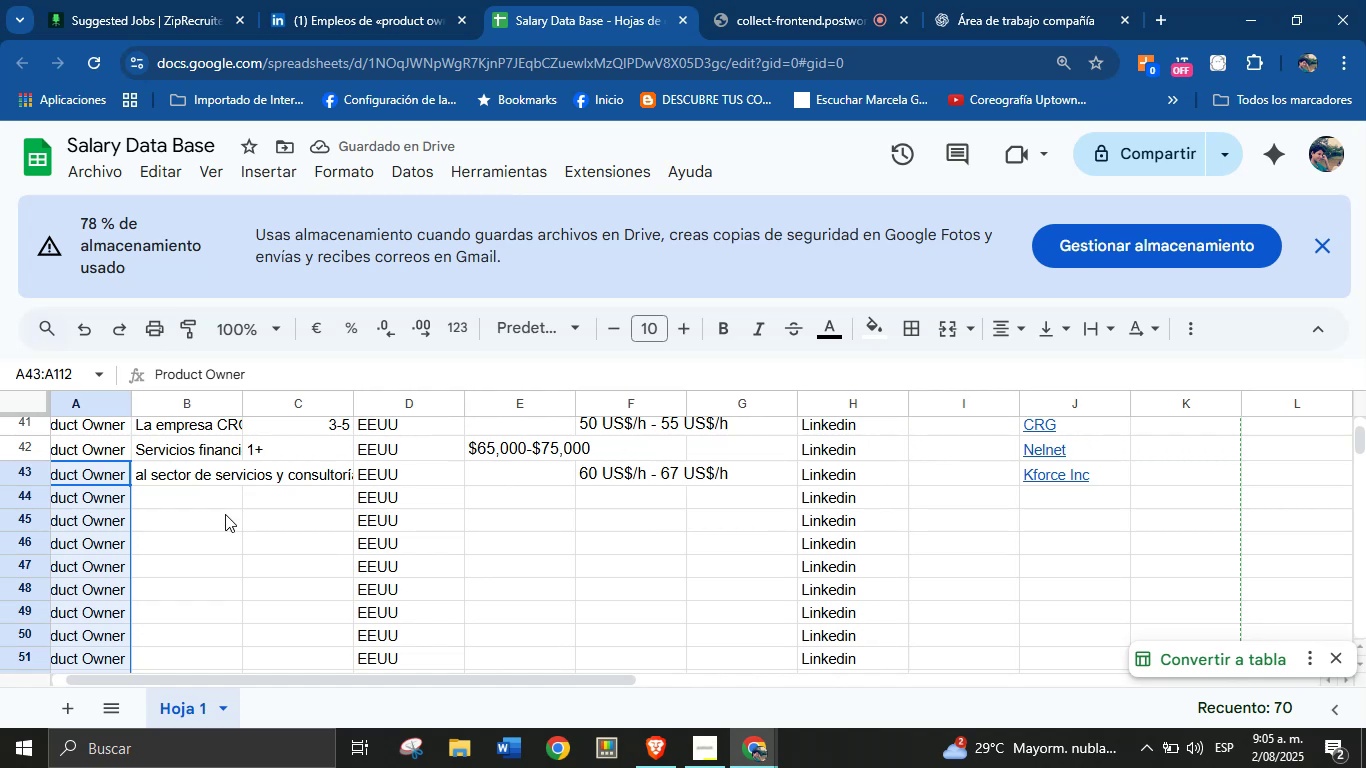 
left_click([218, 501])
 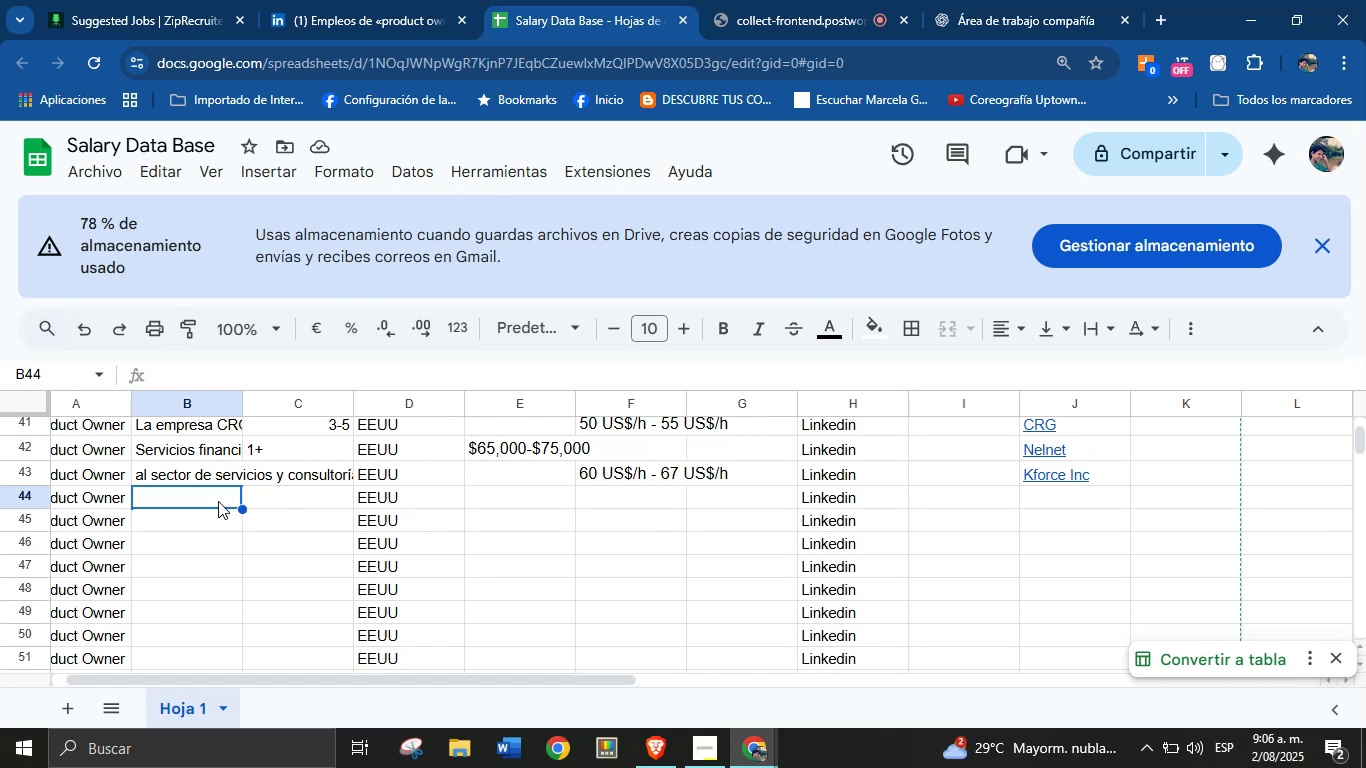 
wait(32.19)
 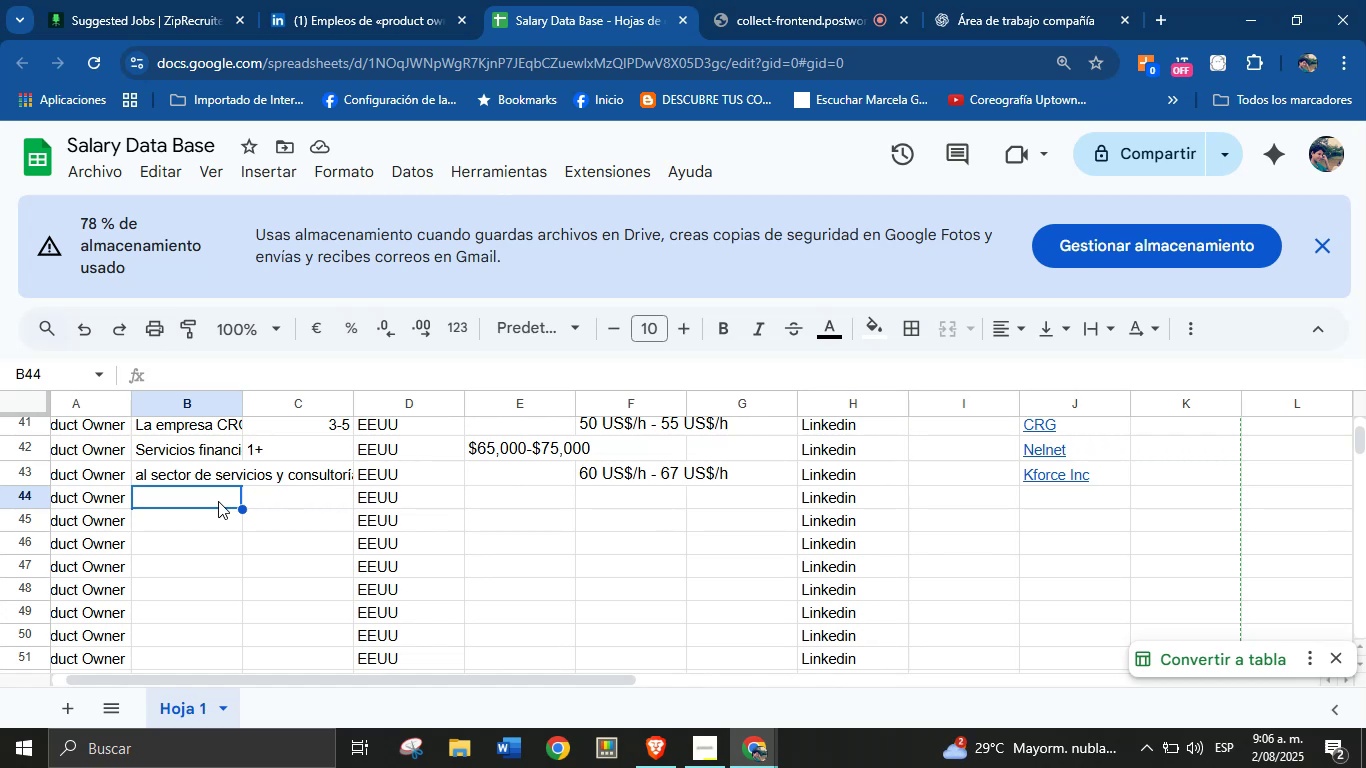 
left_click([359, 0])
 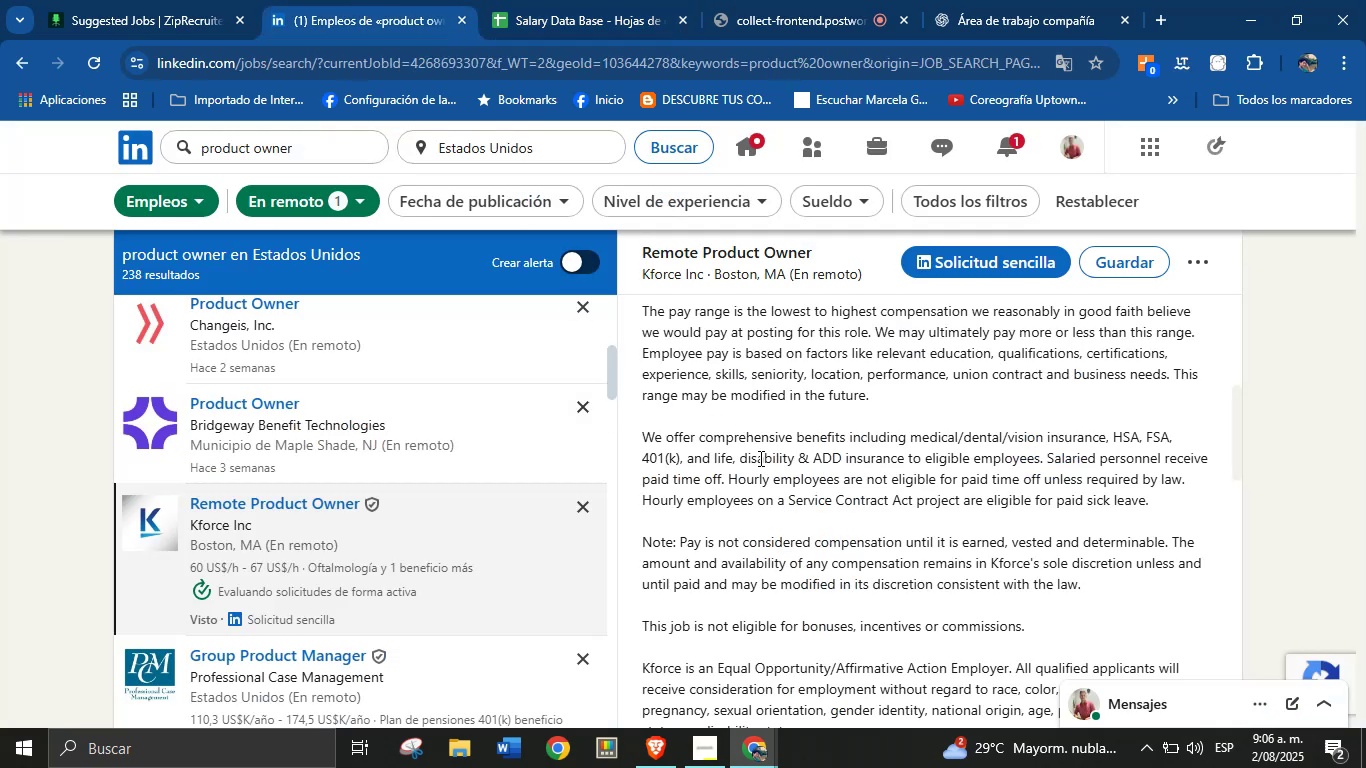 
scroll: coordinate [842, 479], scroll_direction: up, amount: 12.0
 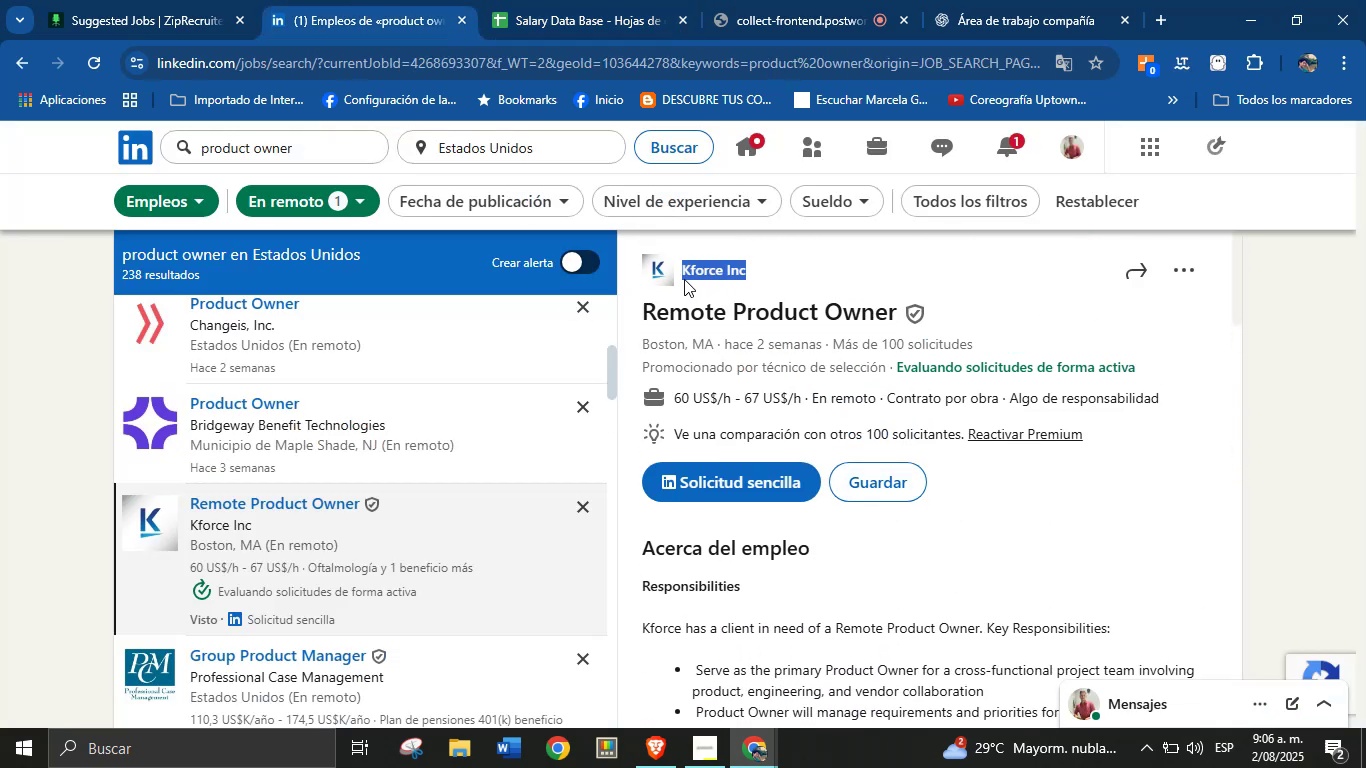 
key(Control+C)
 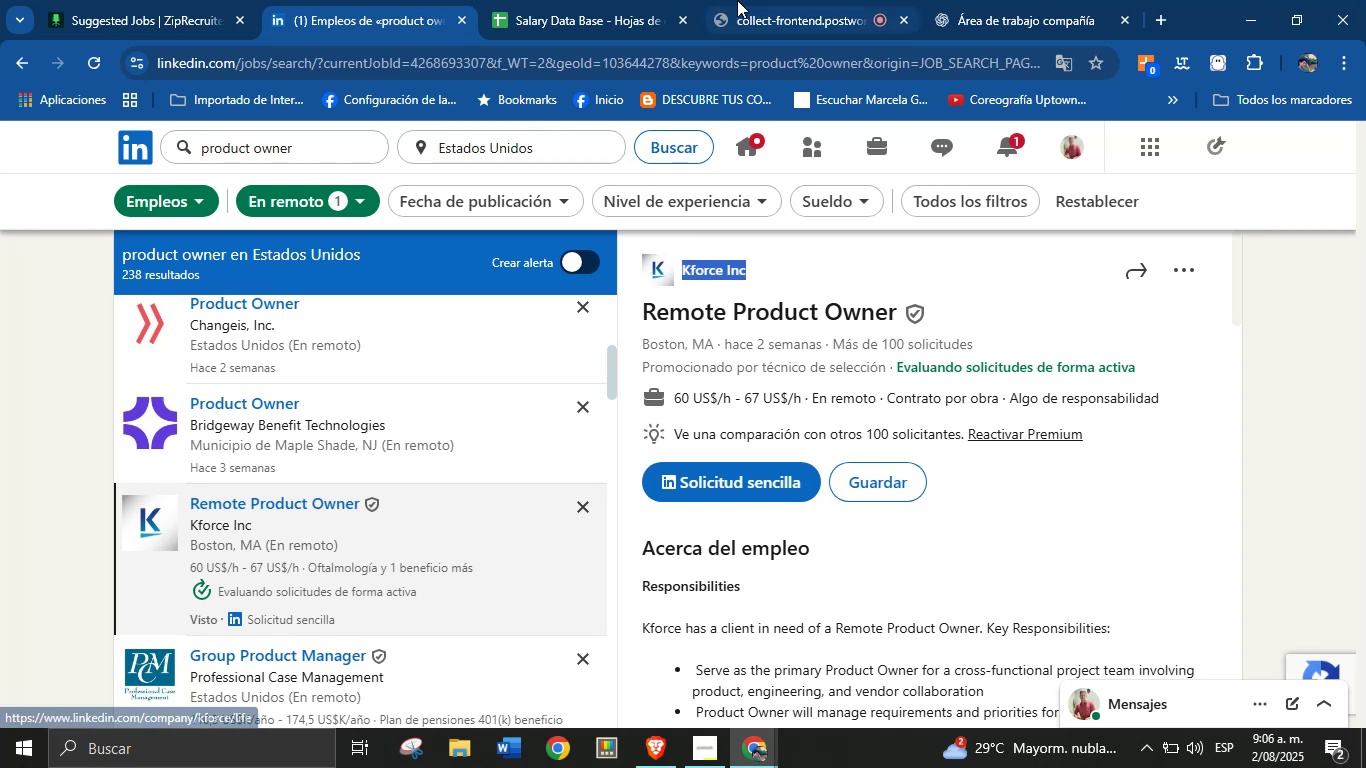 
left_click([633, 0])
 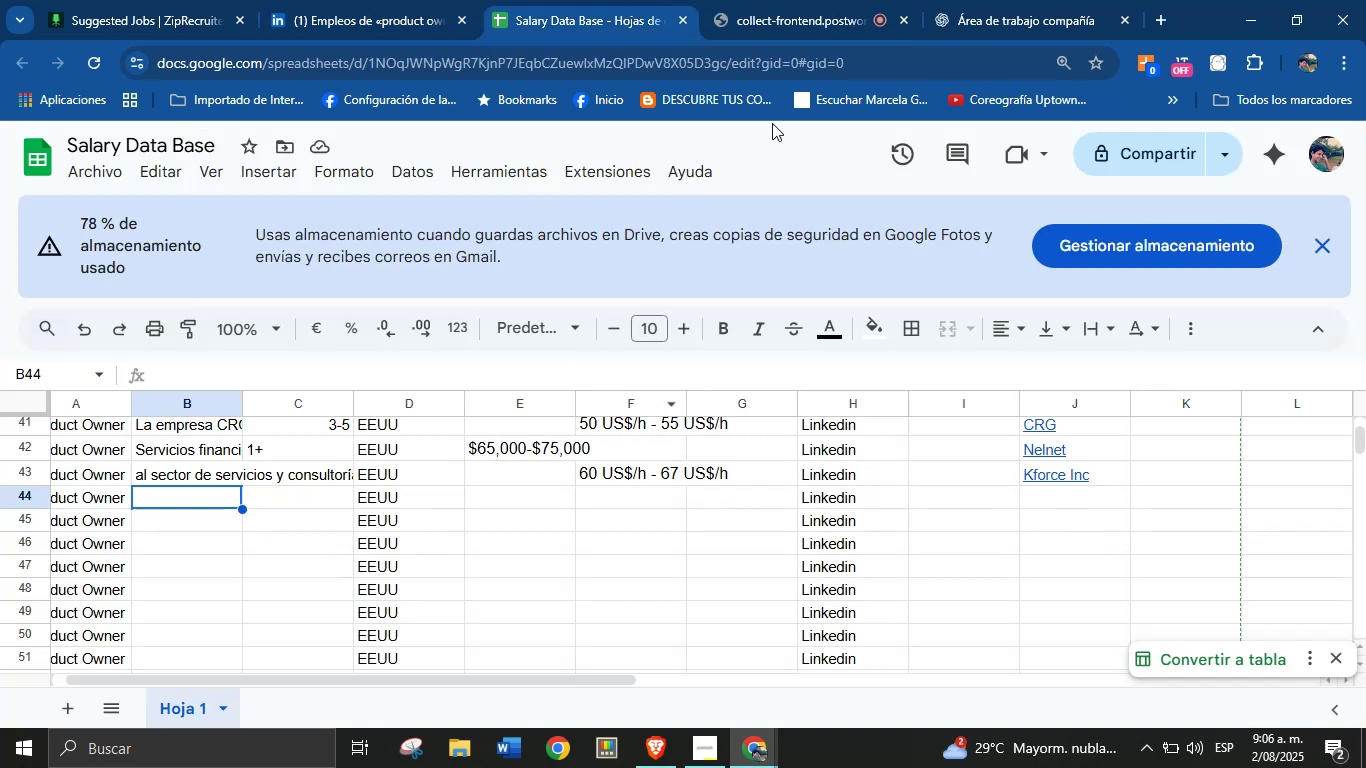 
left_click([338, 0])
 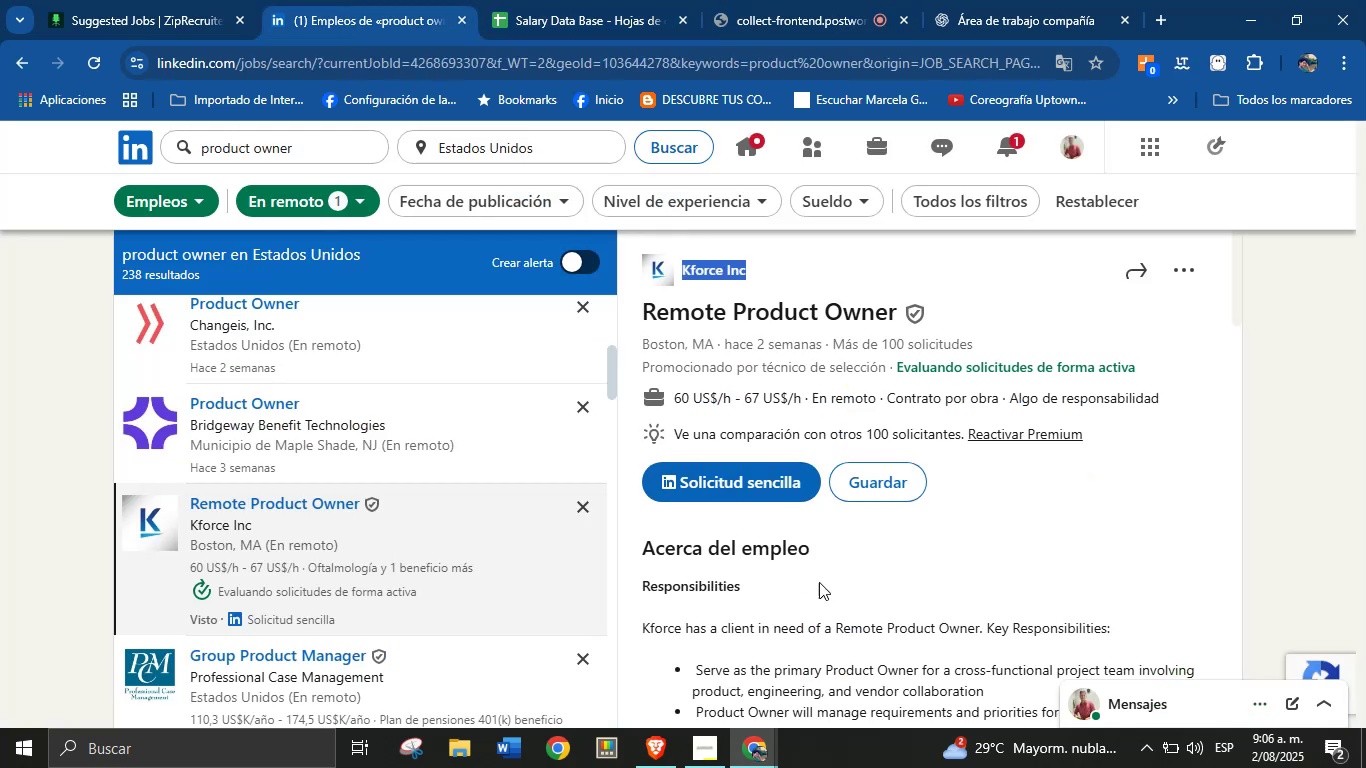 
left_click([860, 613])
 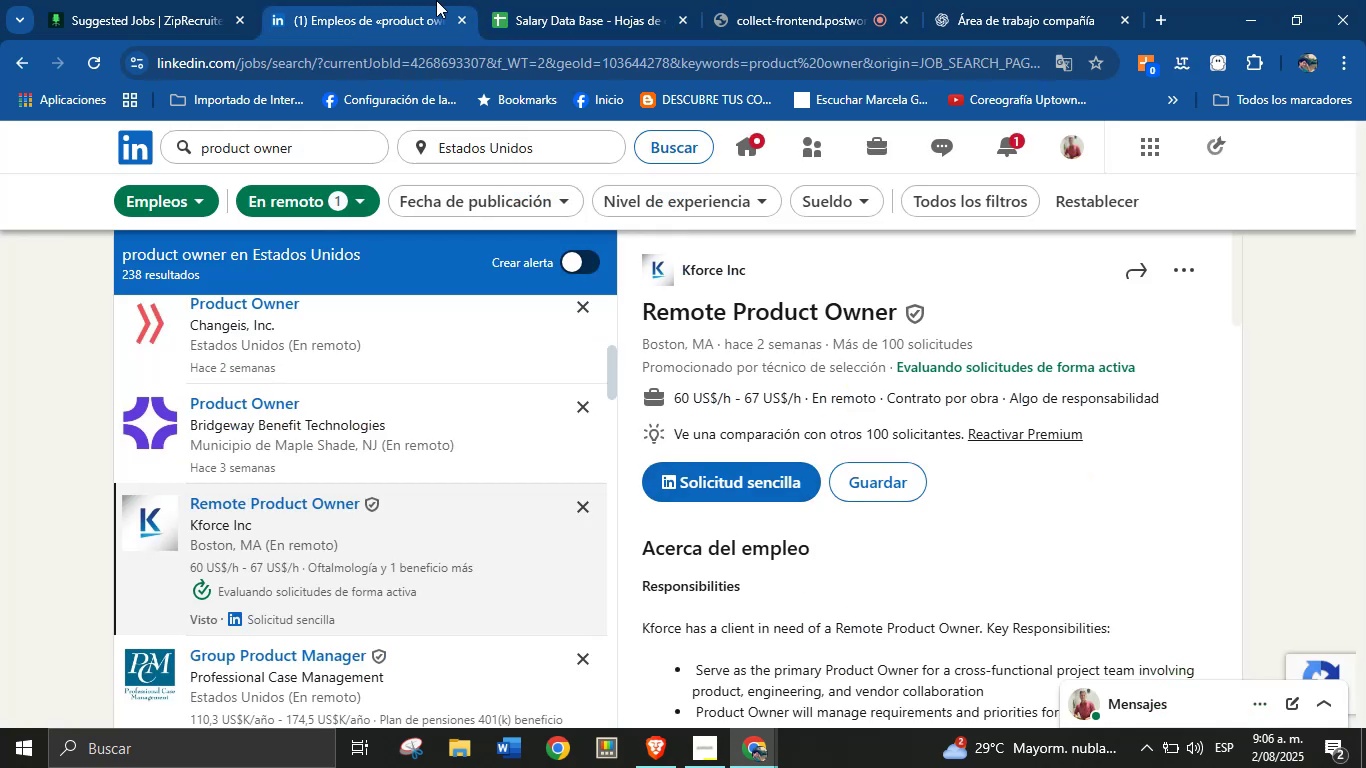 
left_click([555, 0])
 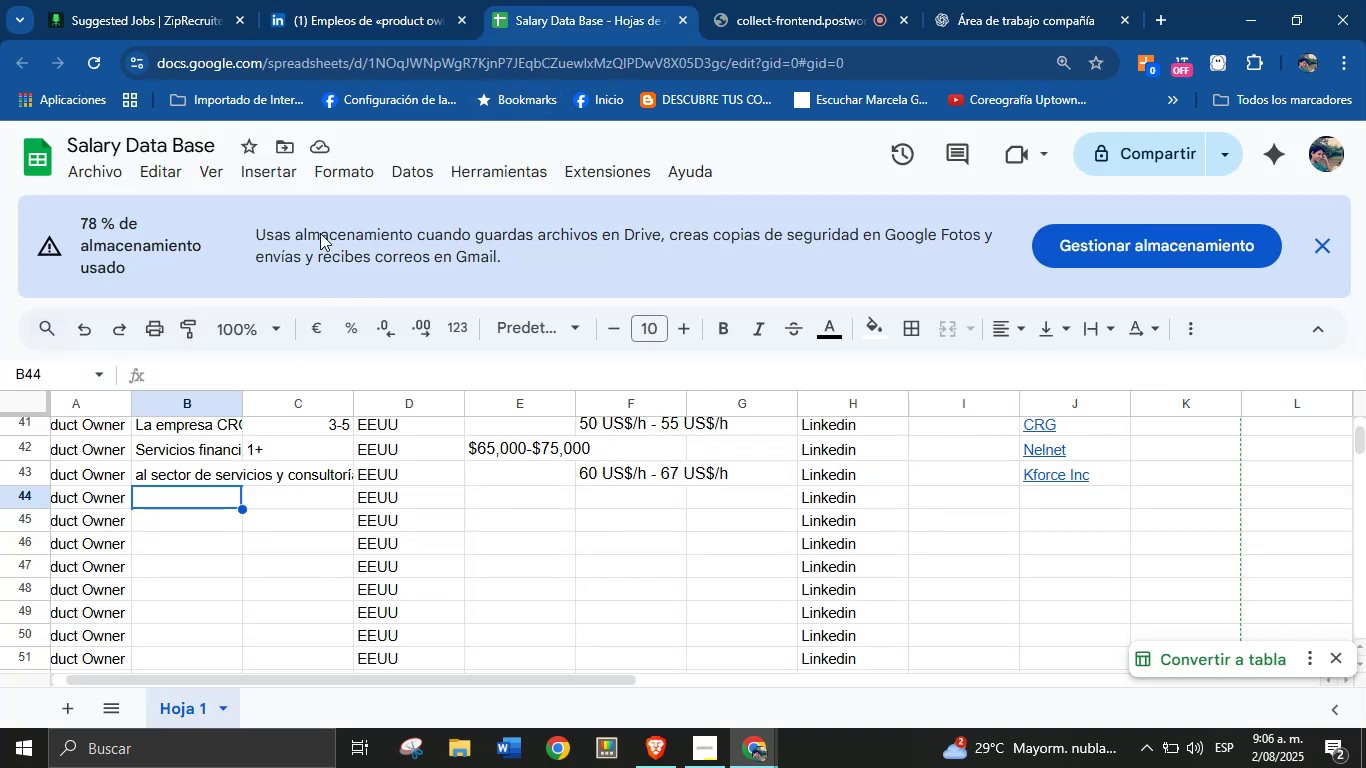 
left_click([377, 15])
 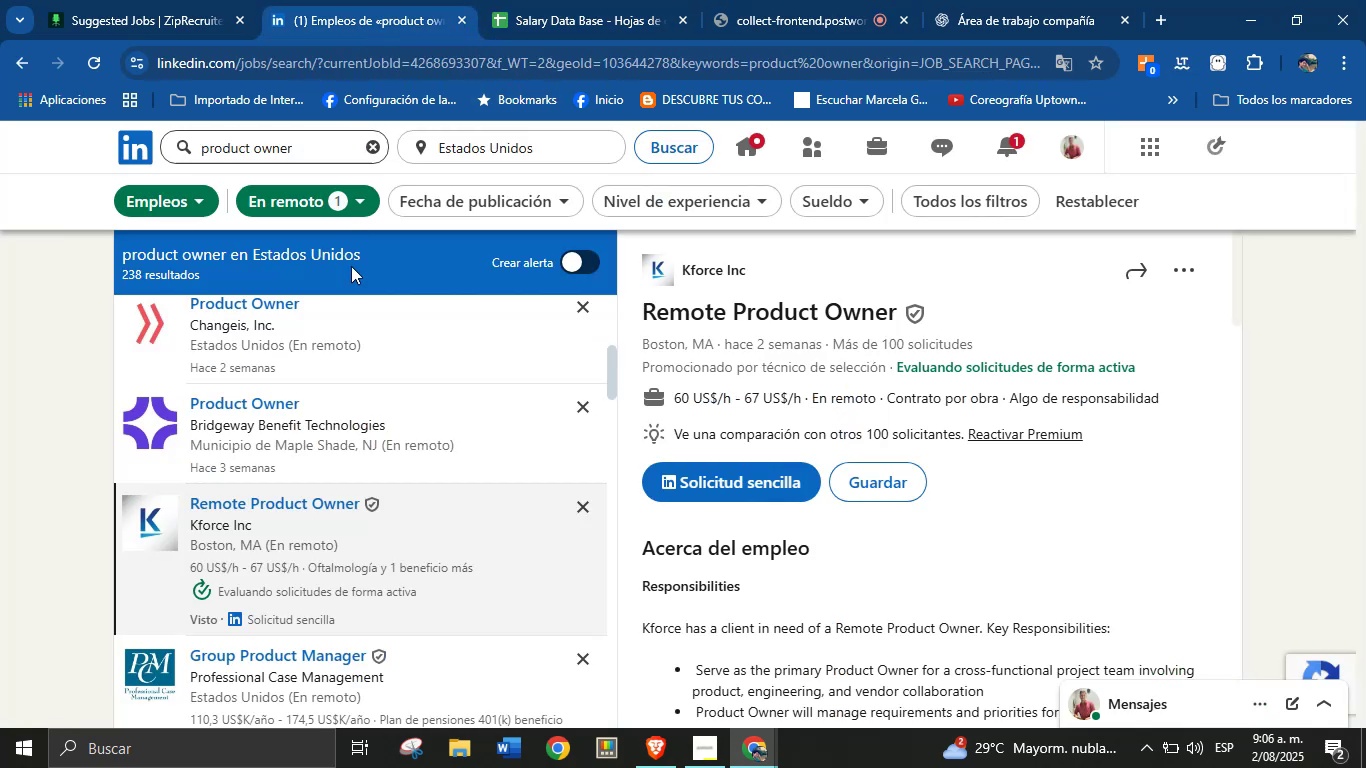 
scroll: coordinate [312, 440], scroll_direction: down, amount: 1.0
 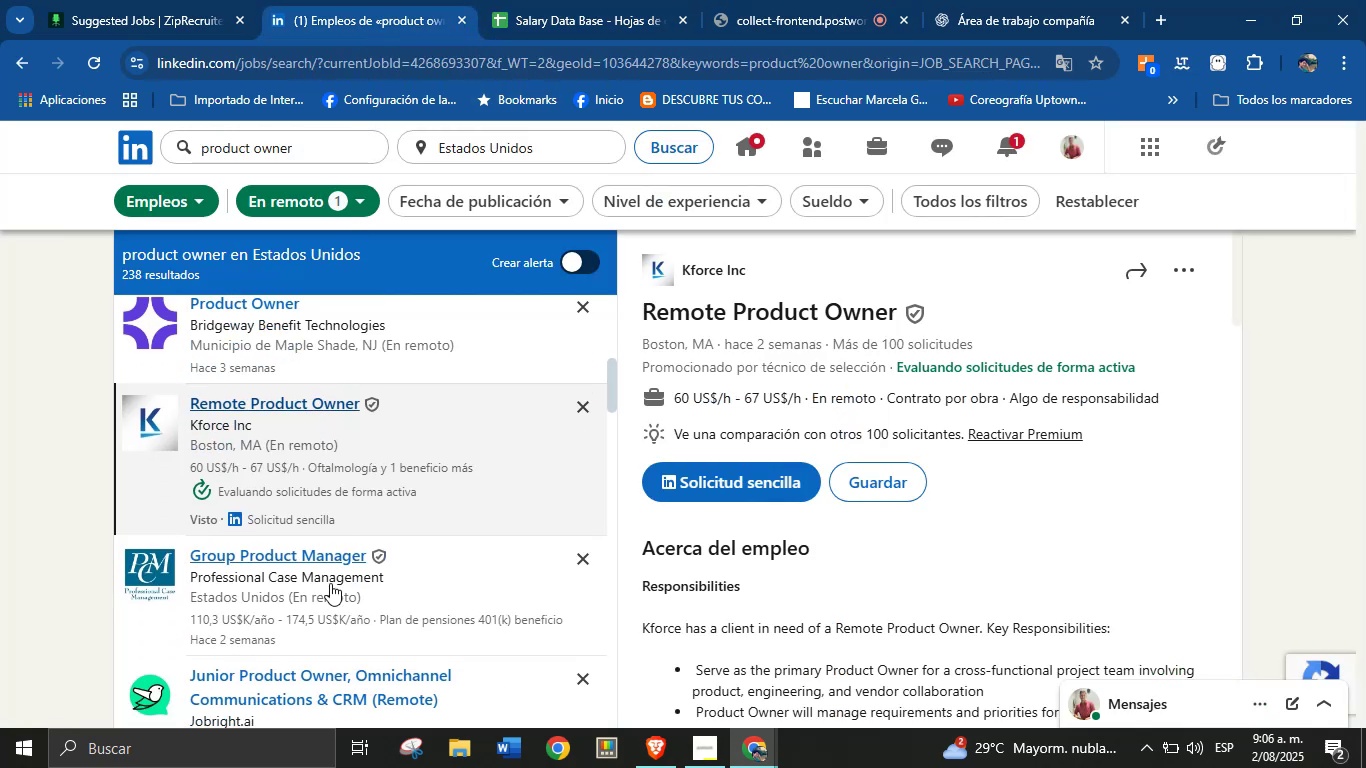 
left_click([330, 580])
 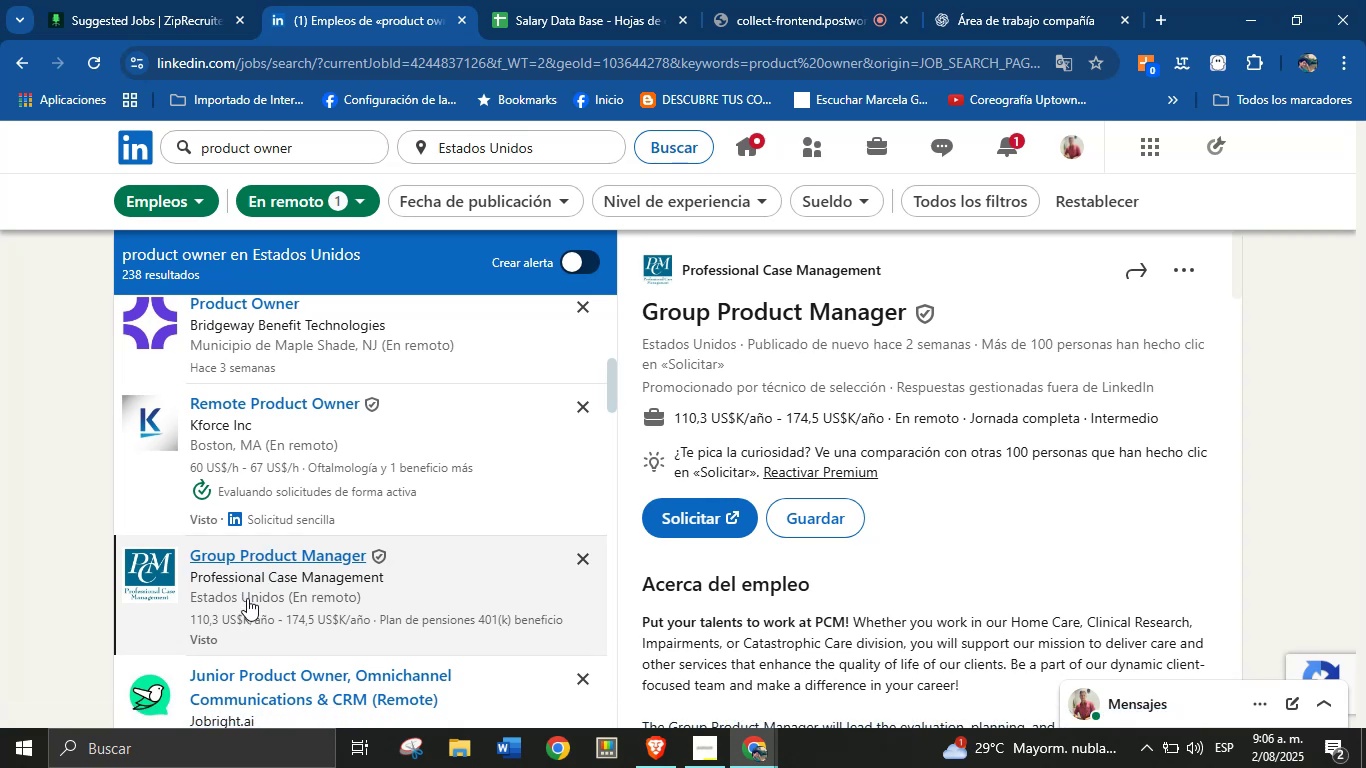 
wait(19.74)
 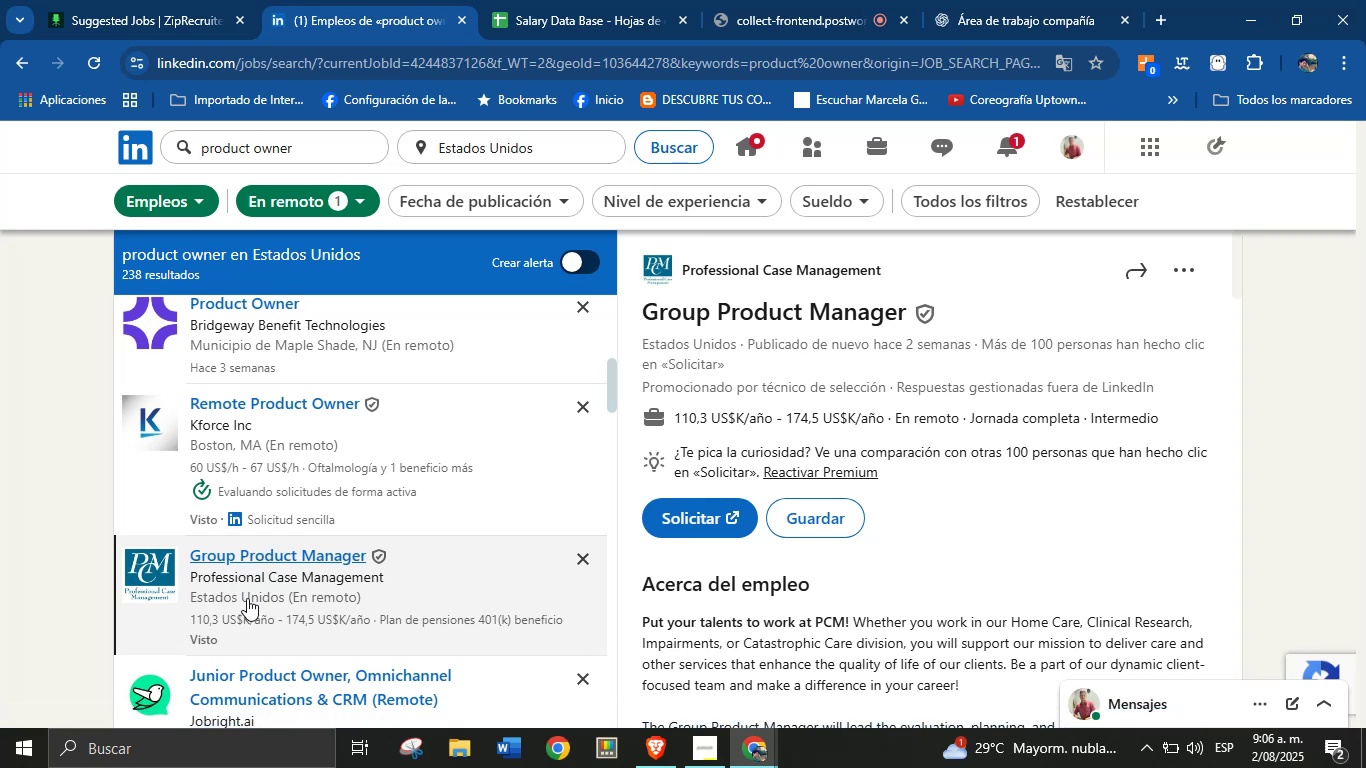 
scroll: coordinate [953, 470], scroll_direction: up, amount: 1.0
 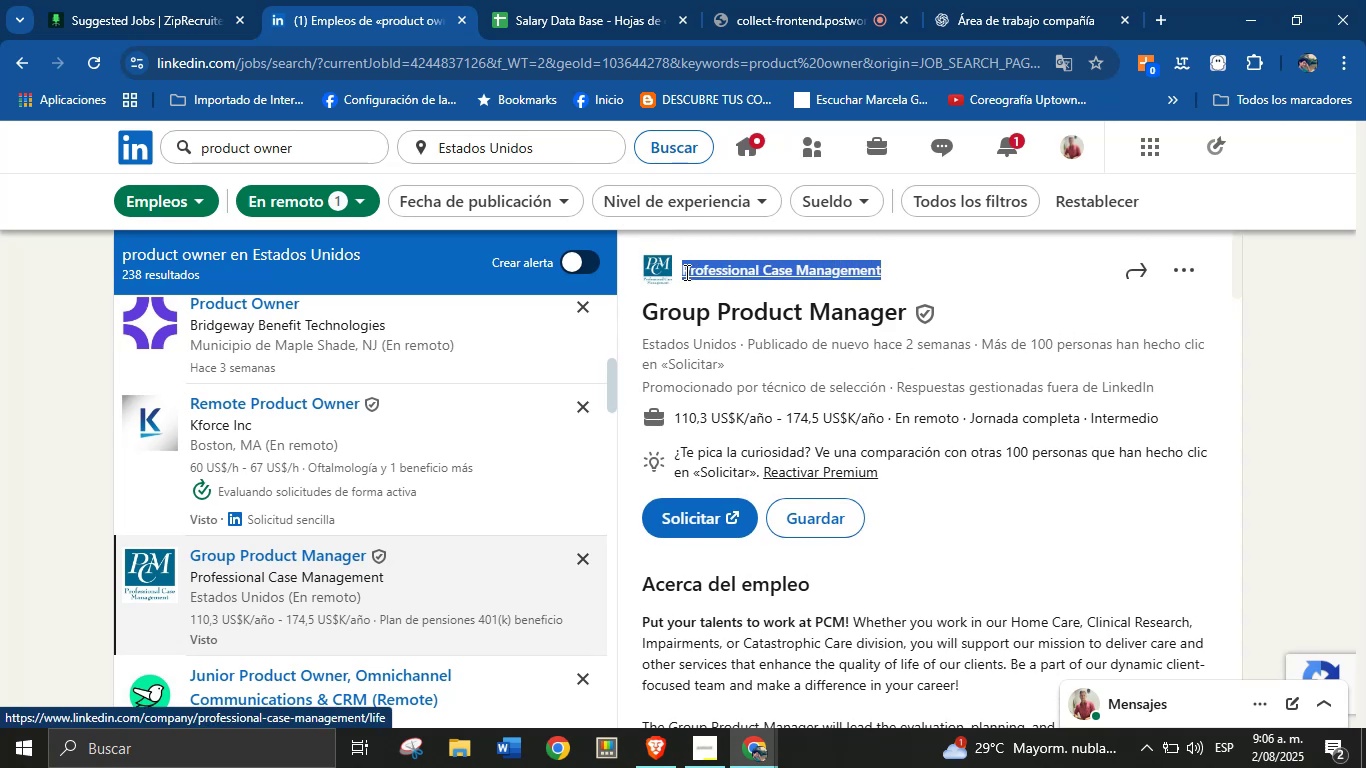 
key(Control+C)
 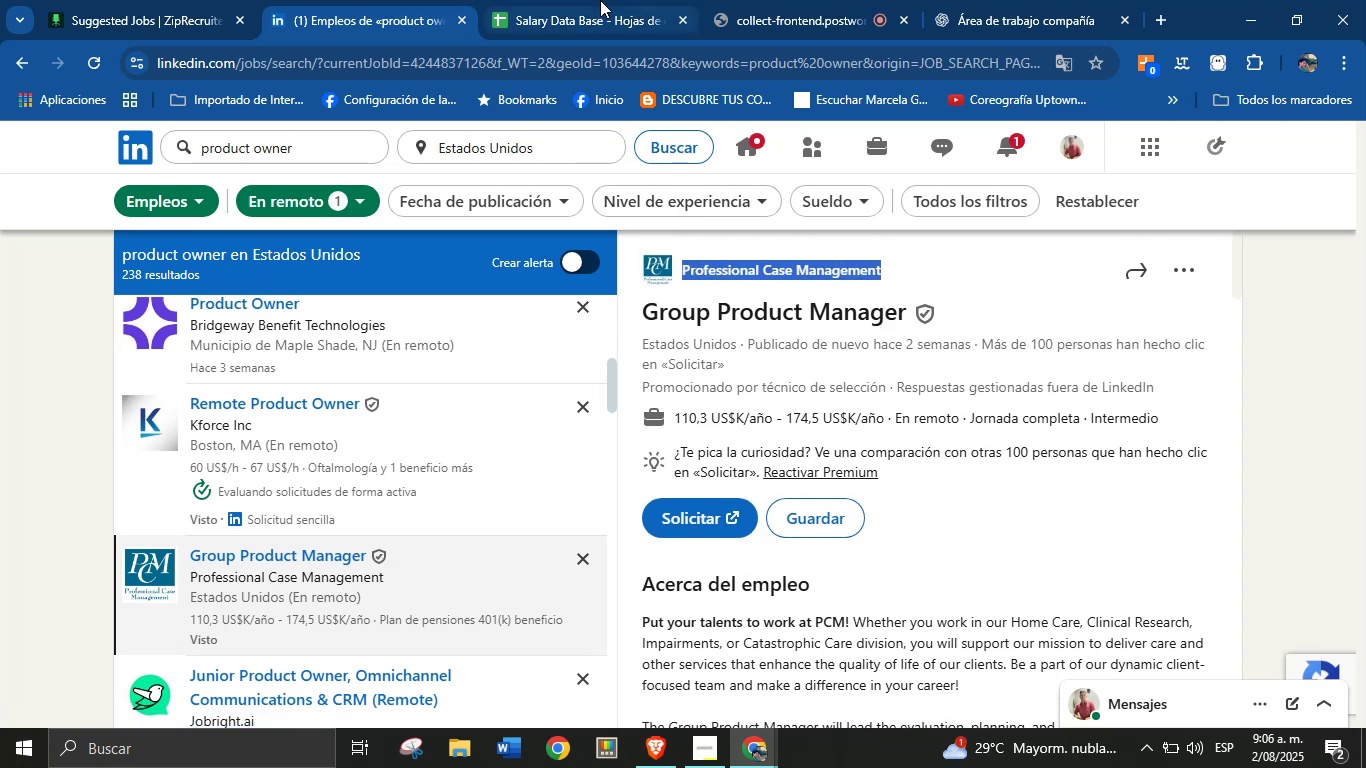 
left_click([600, 0])
 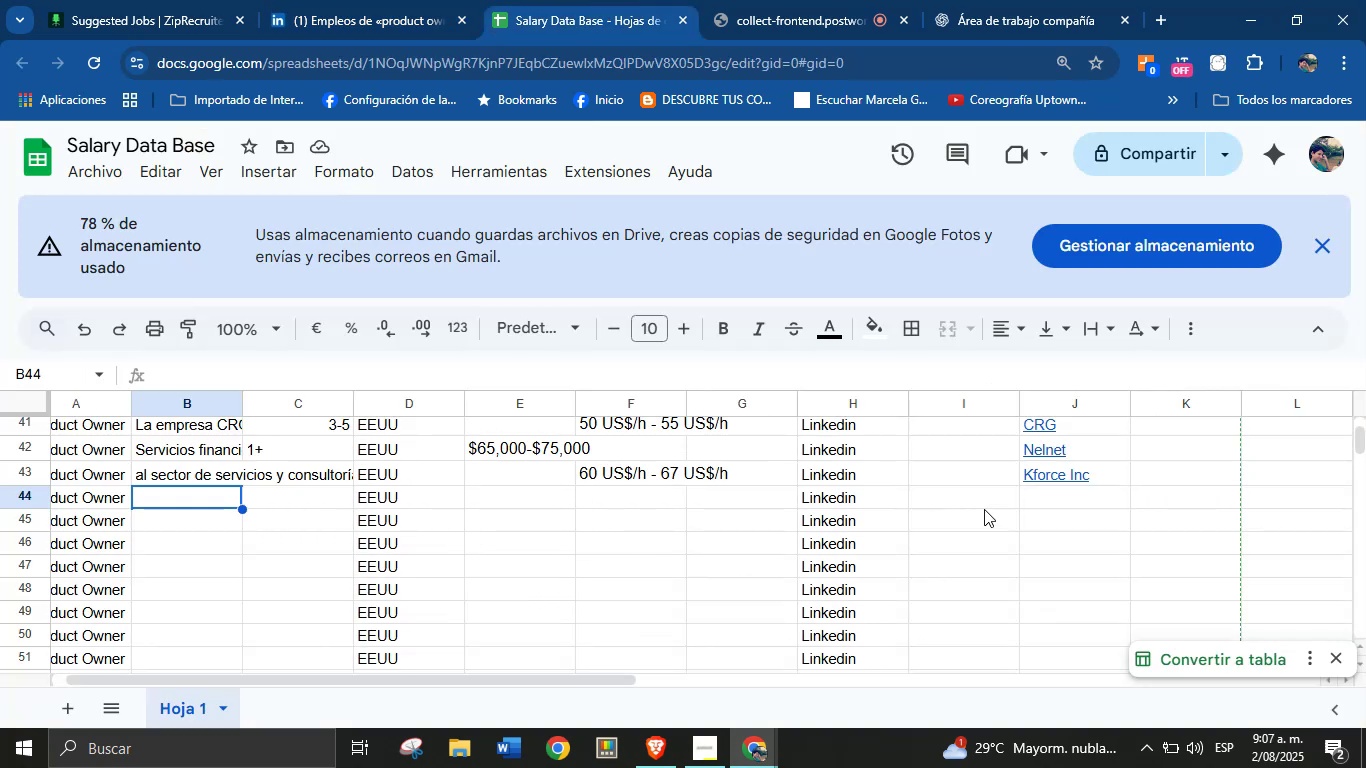 
left_click([1043, 497])
 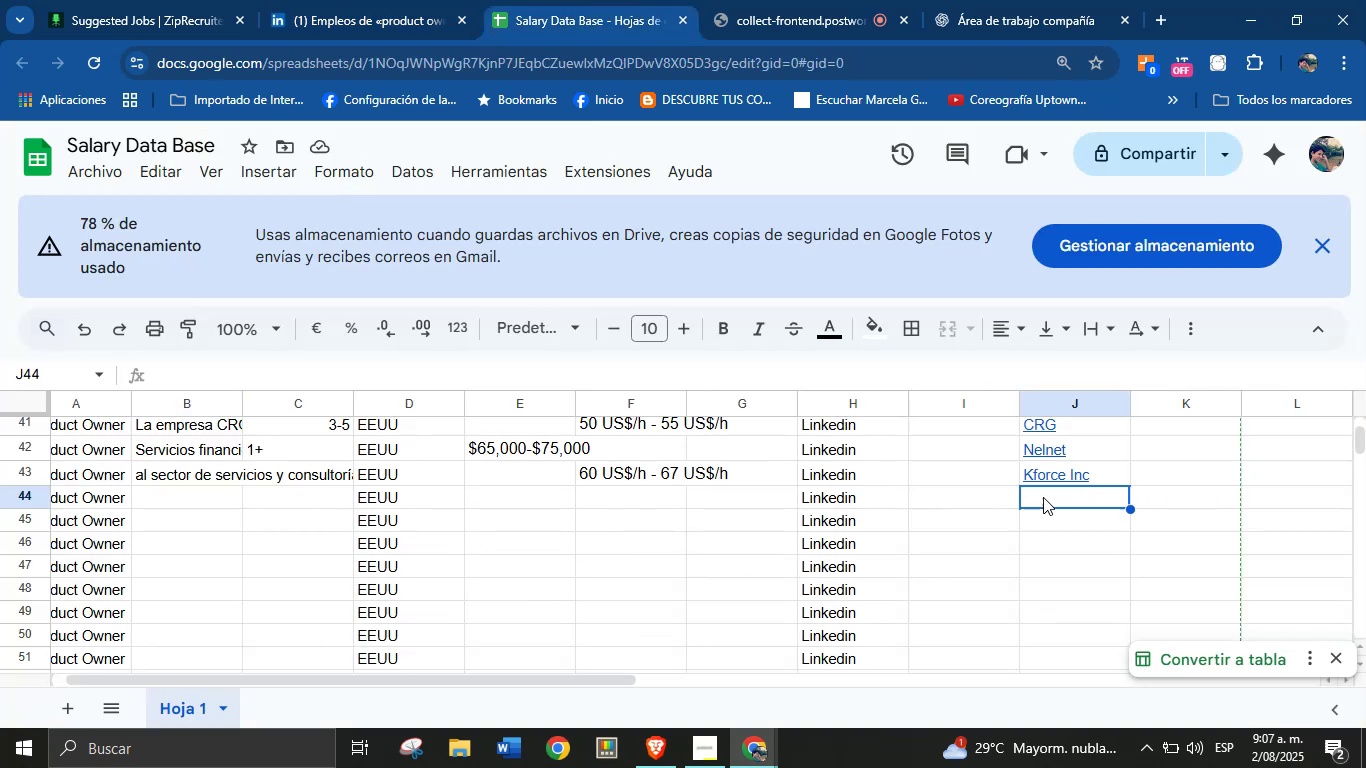 
key(Control+V)
 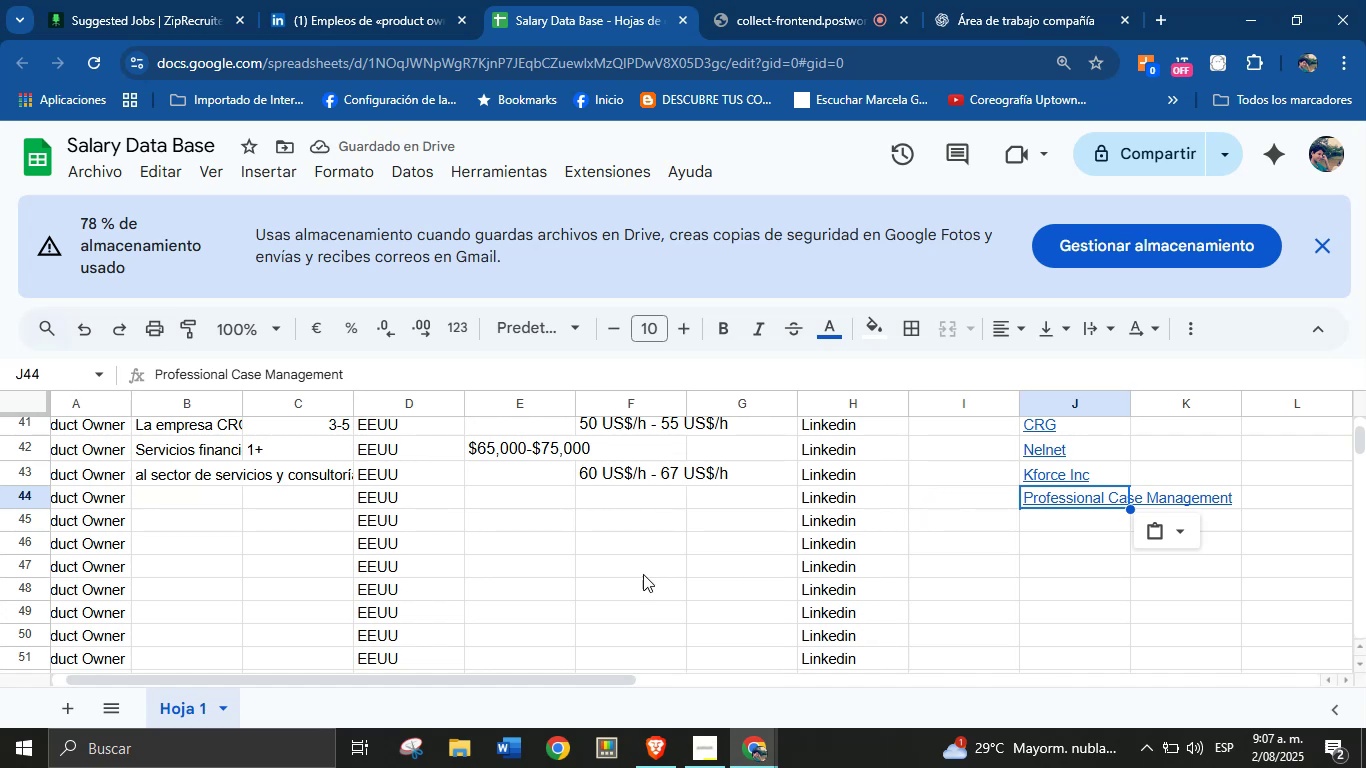 
left_click([181, 499])
 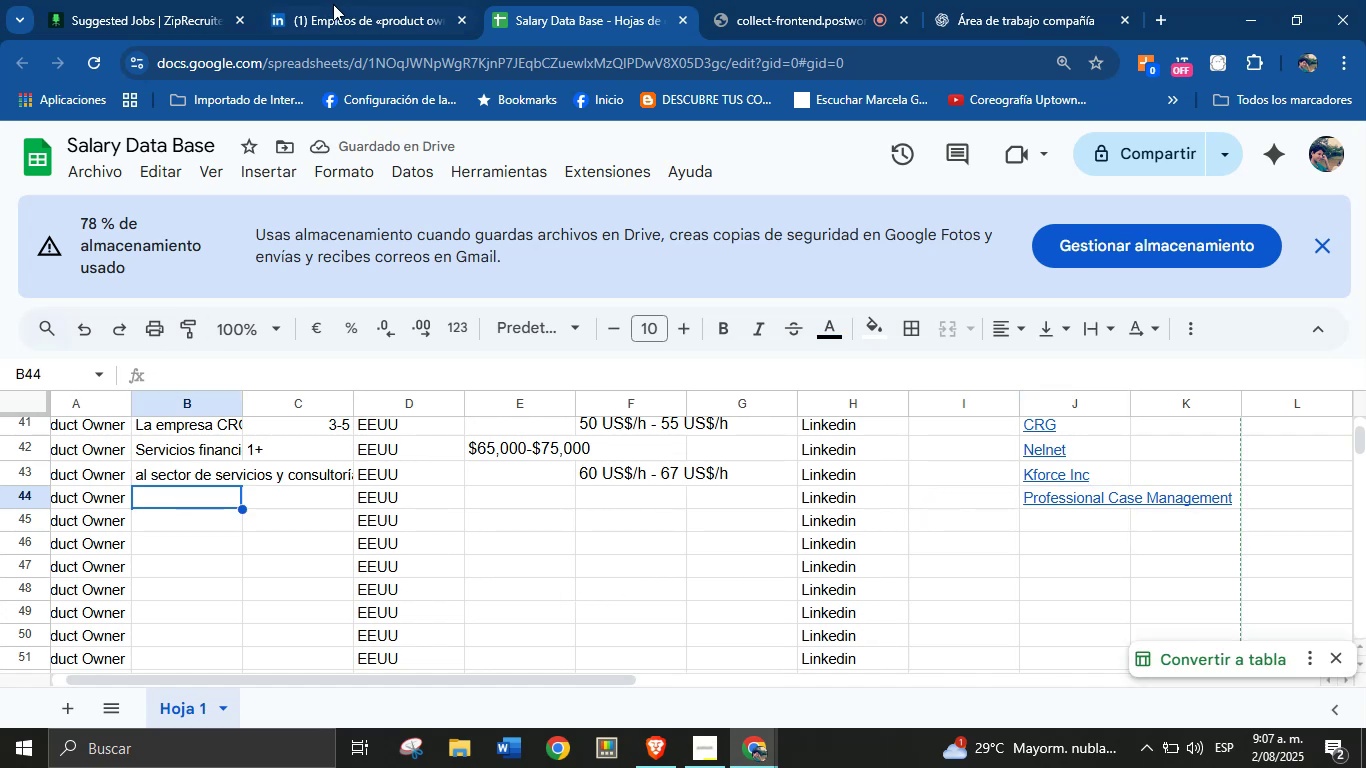 
left_click([348, 0])
 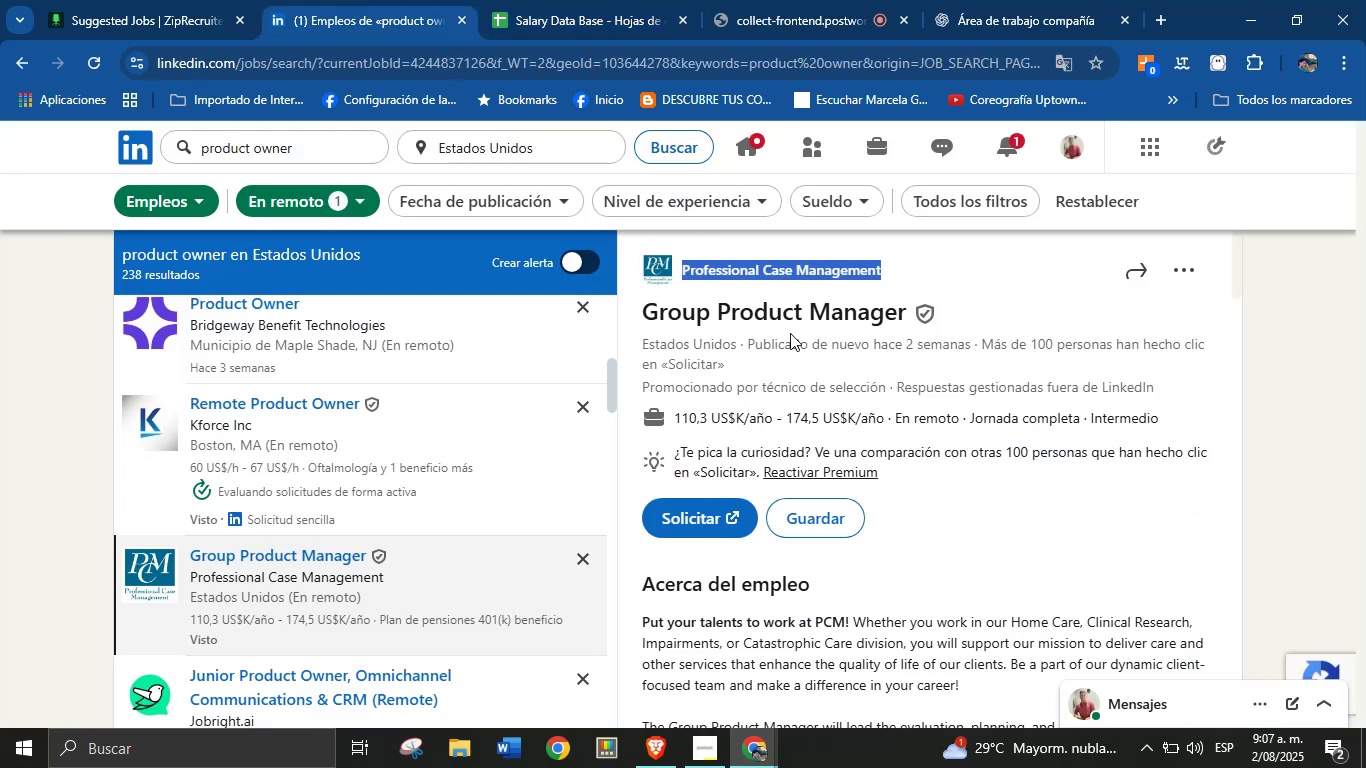 
left_click([796, 364])
 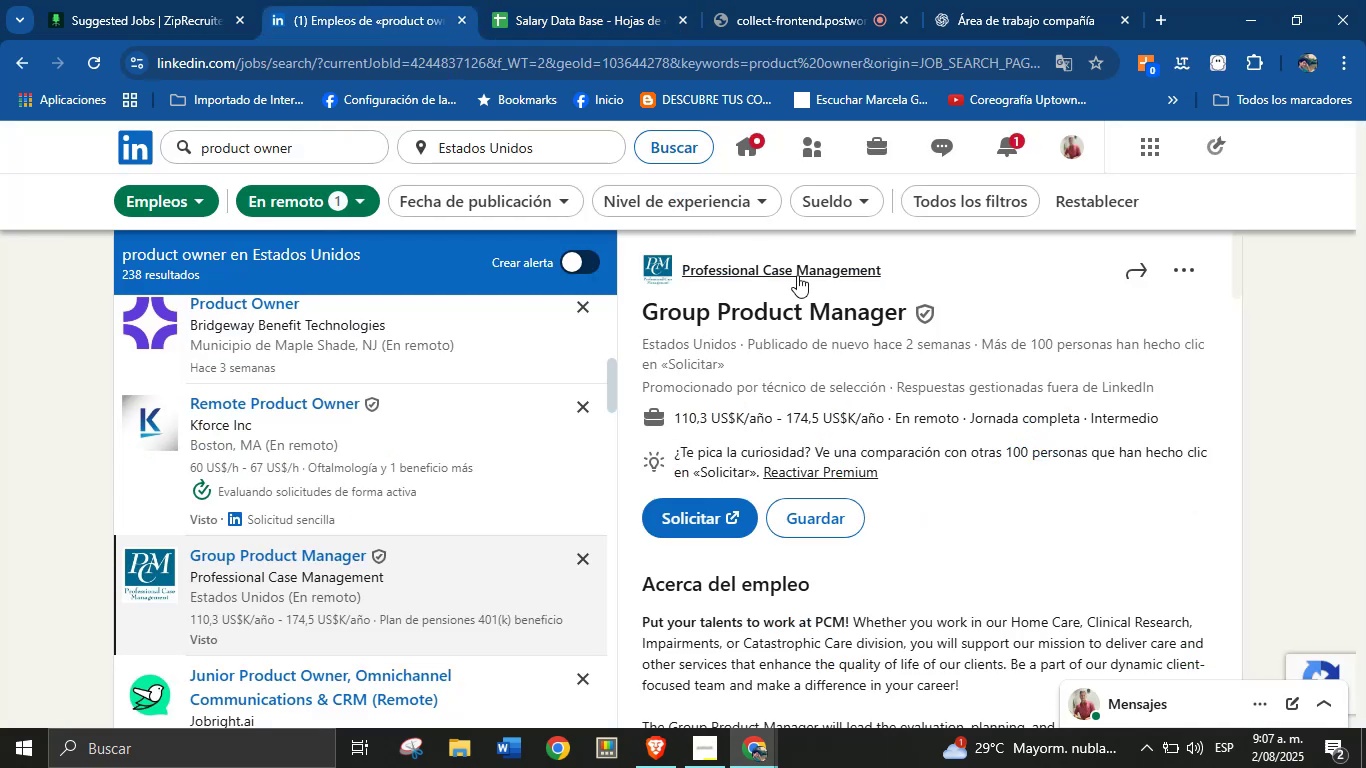 
right_click([799, 271])
 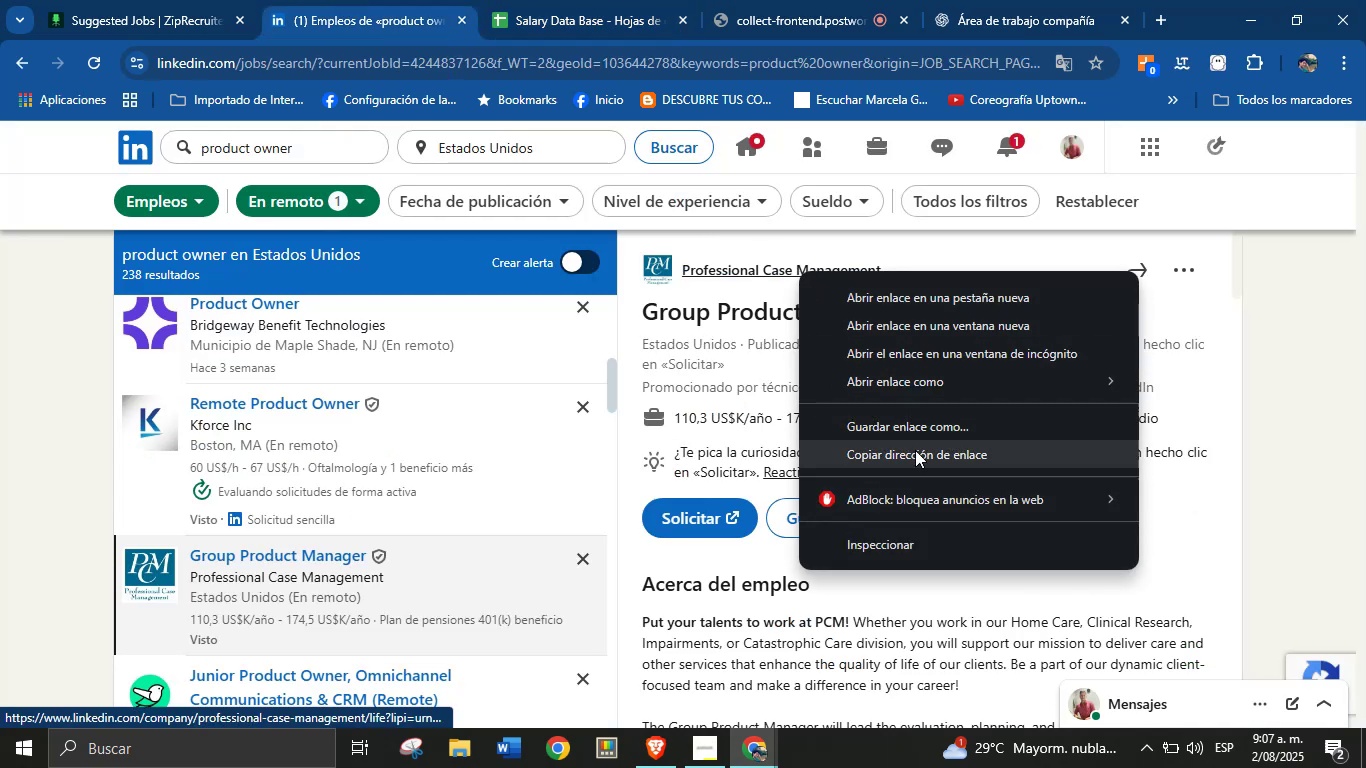 
left_click([918, 457])
 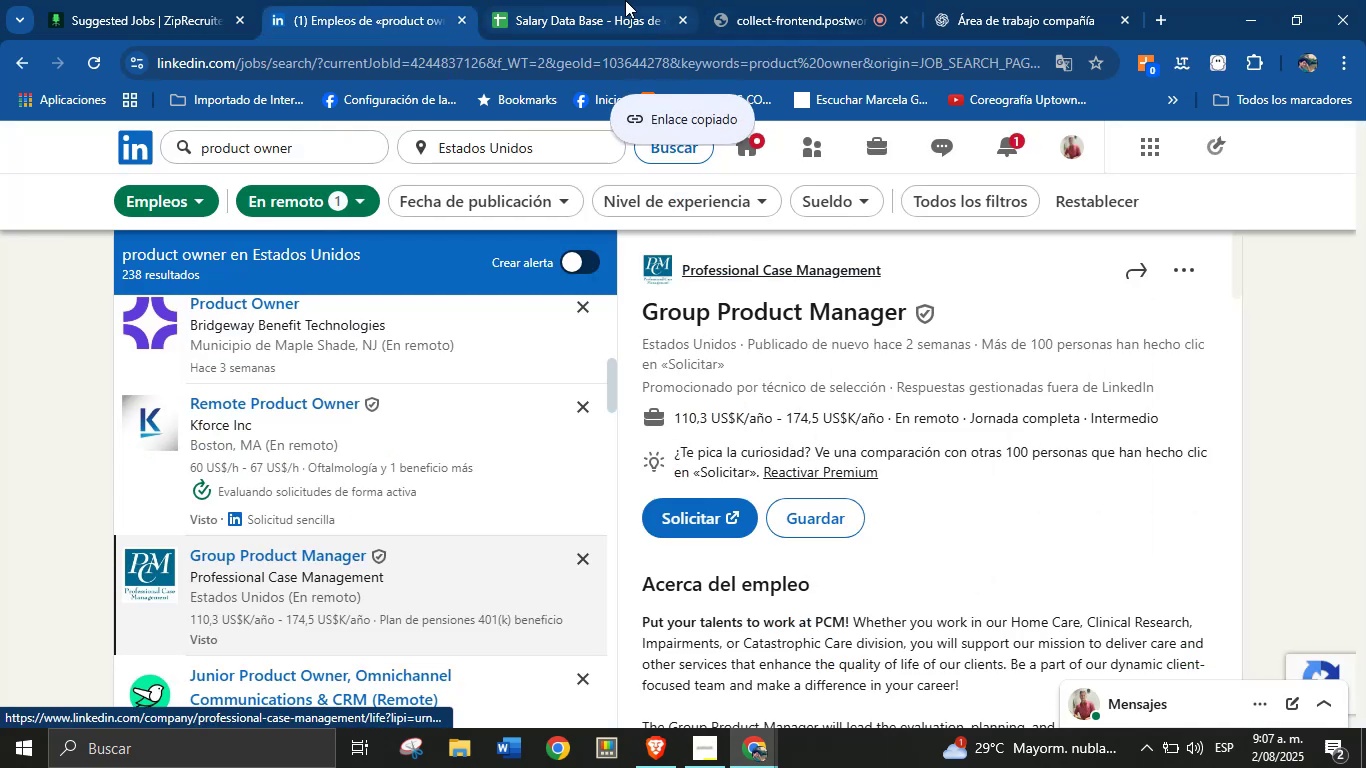 
left_click([1037, 0])
 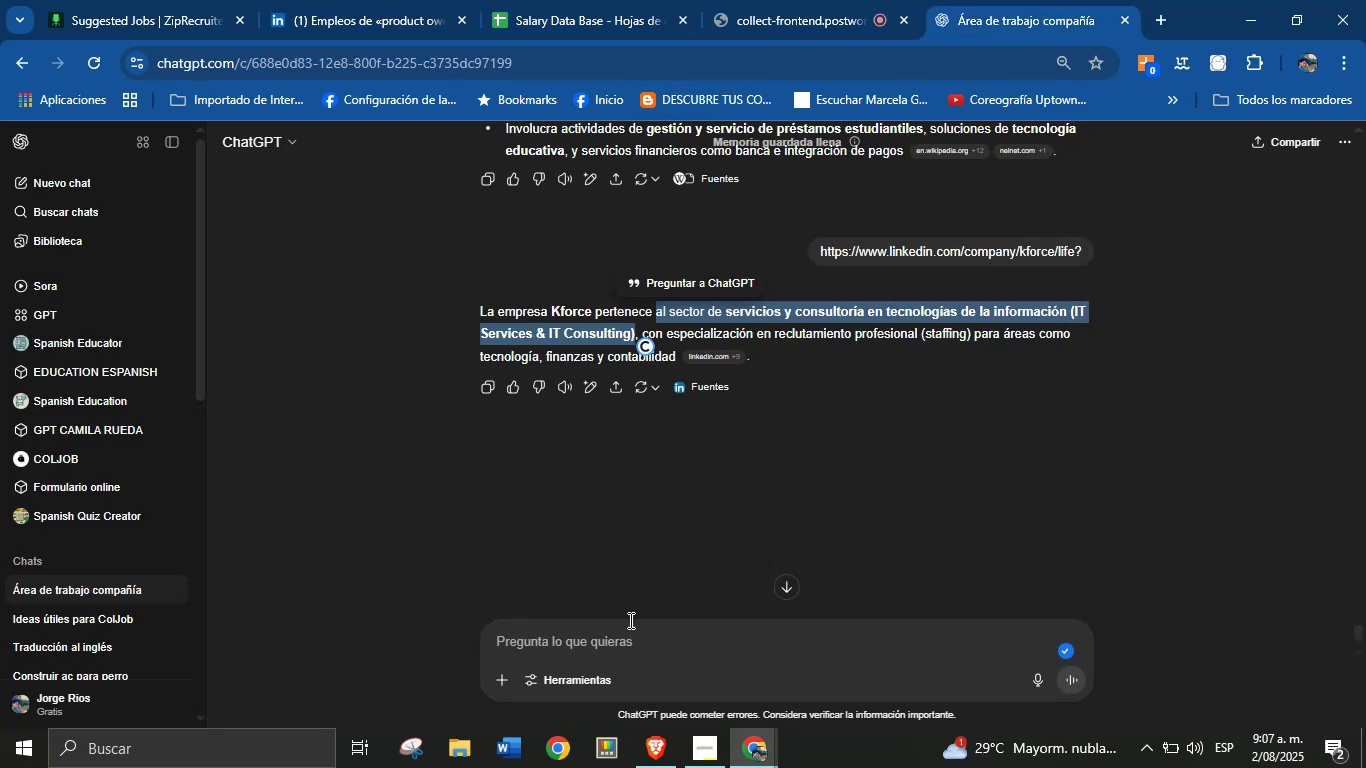 
left_click([601, 655])
 